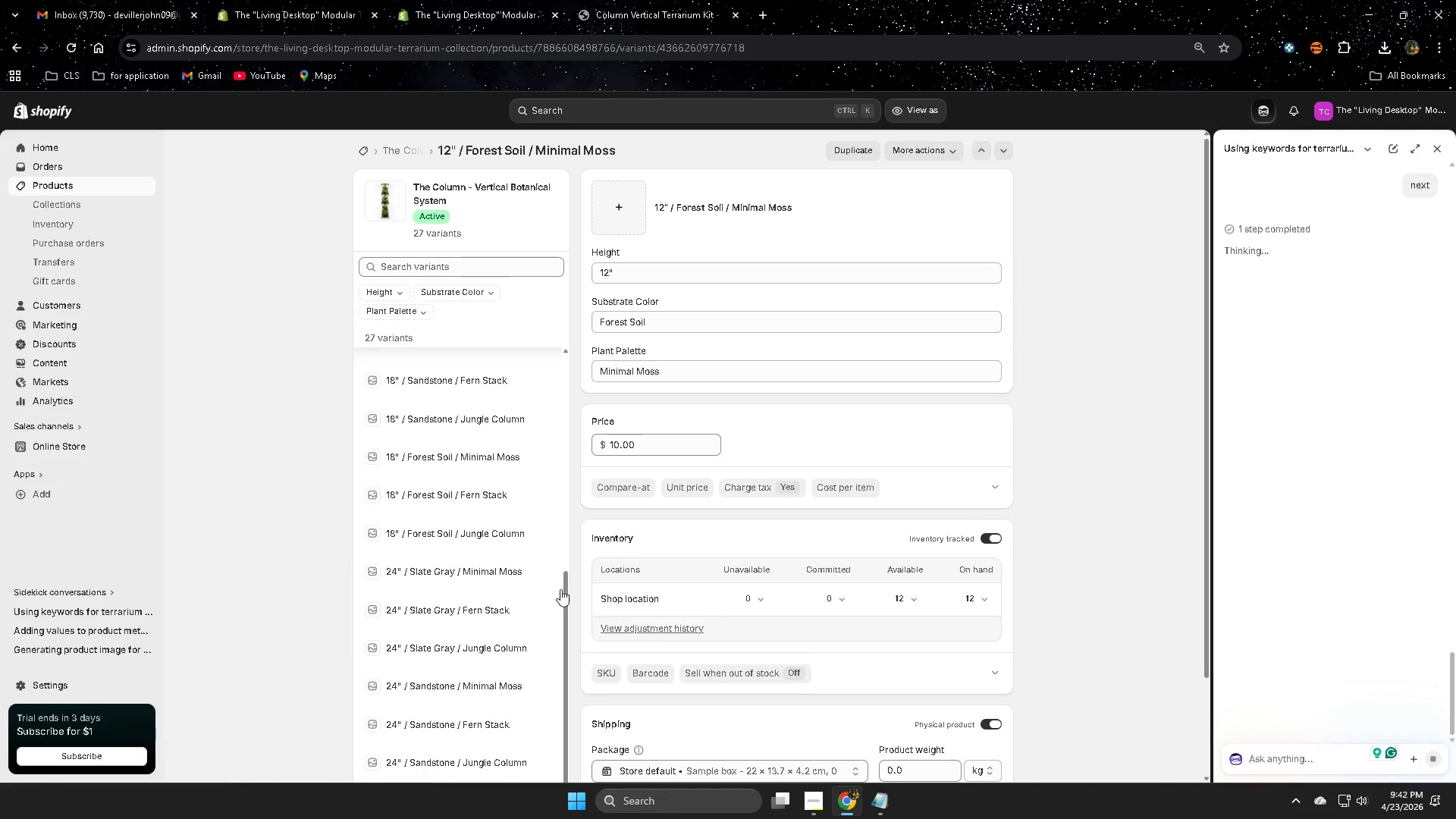 
scroll: coordinate [472, 548], scroll_direction: up, amount: 8.0
 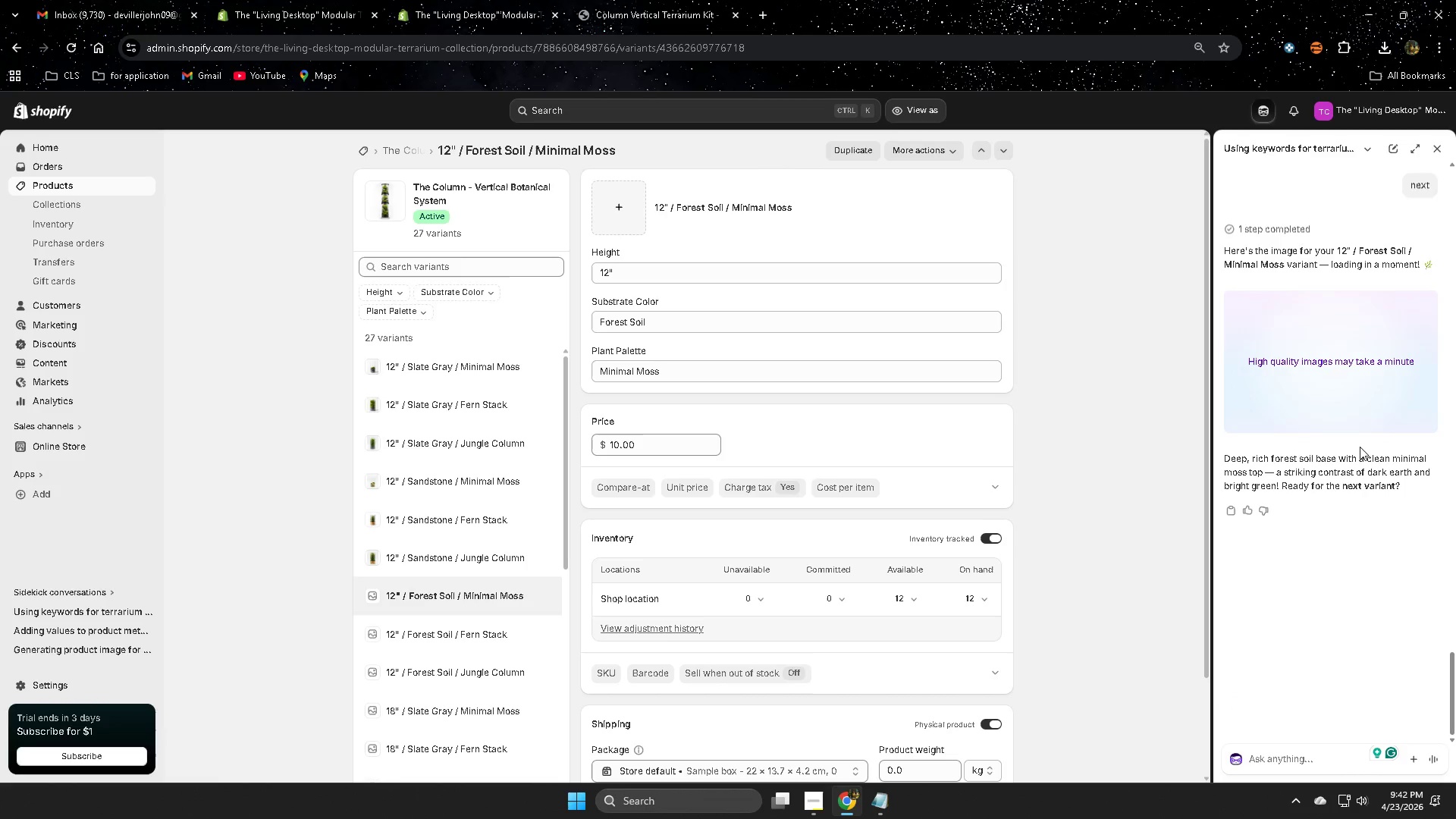 
wait(11.05)
 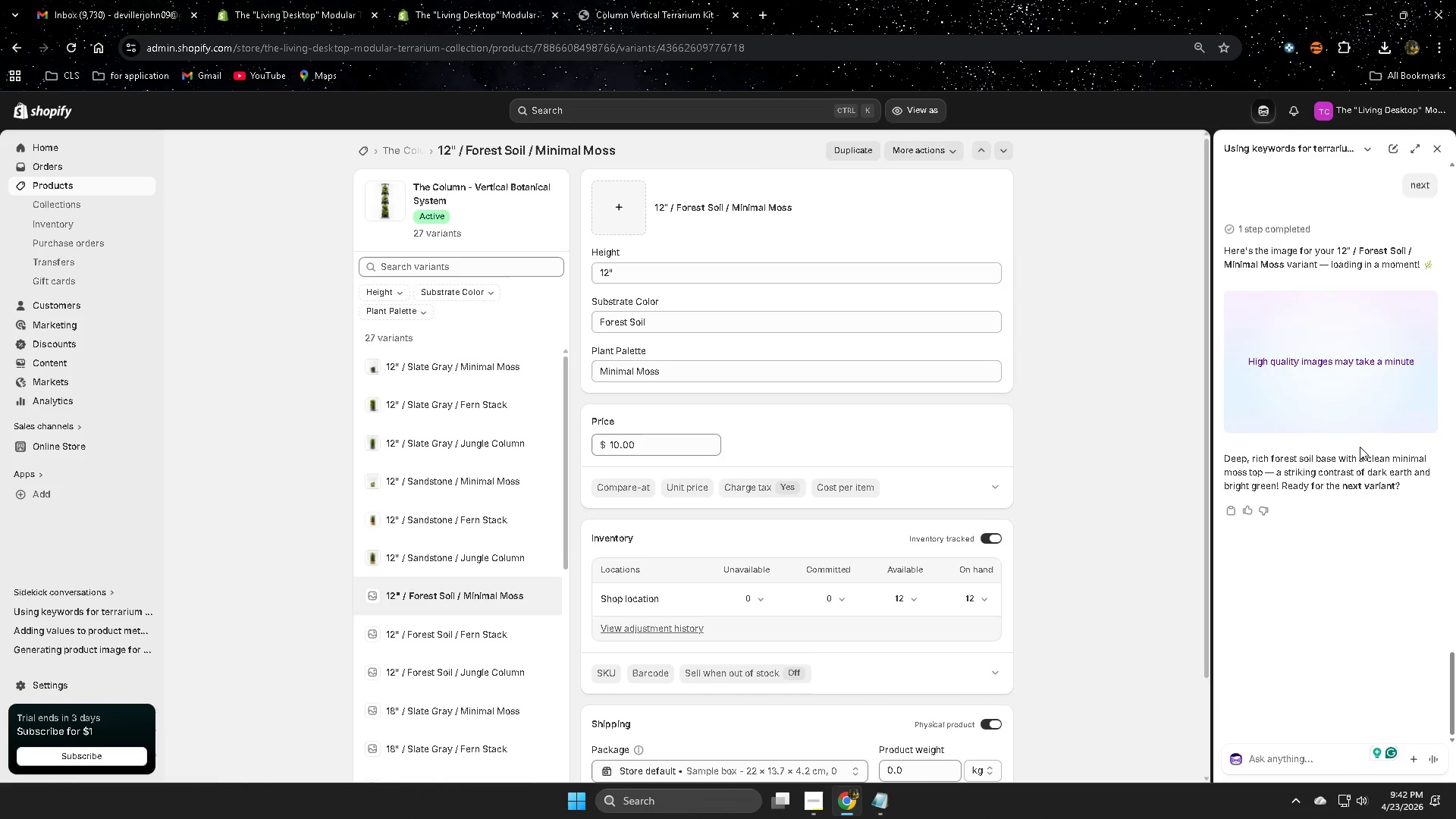 
mouse_move([1347, 388])
 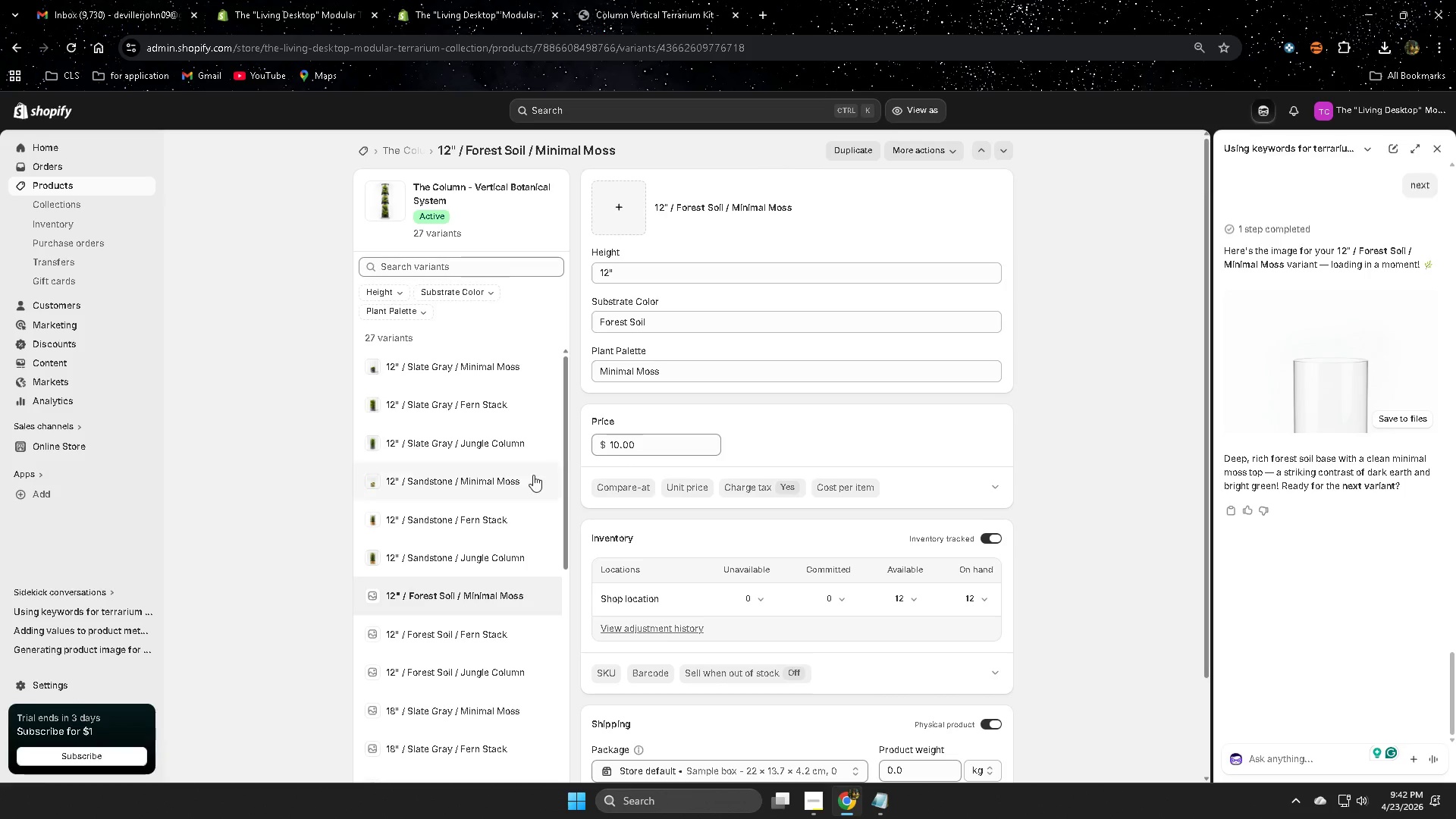 
scroll: coordinate [519, 494], scroll_direction: down, amount: 1.0
 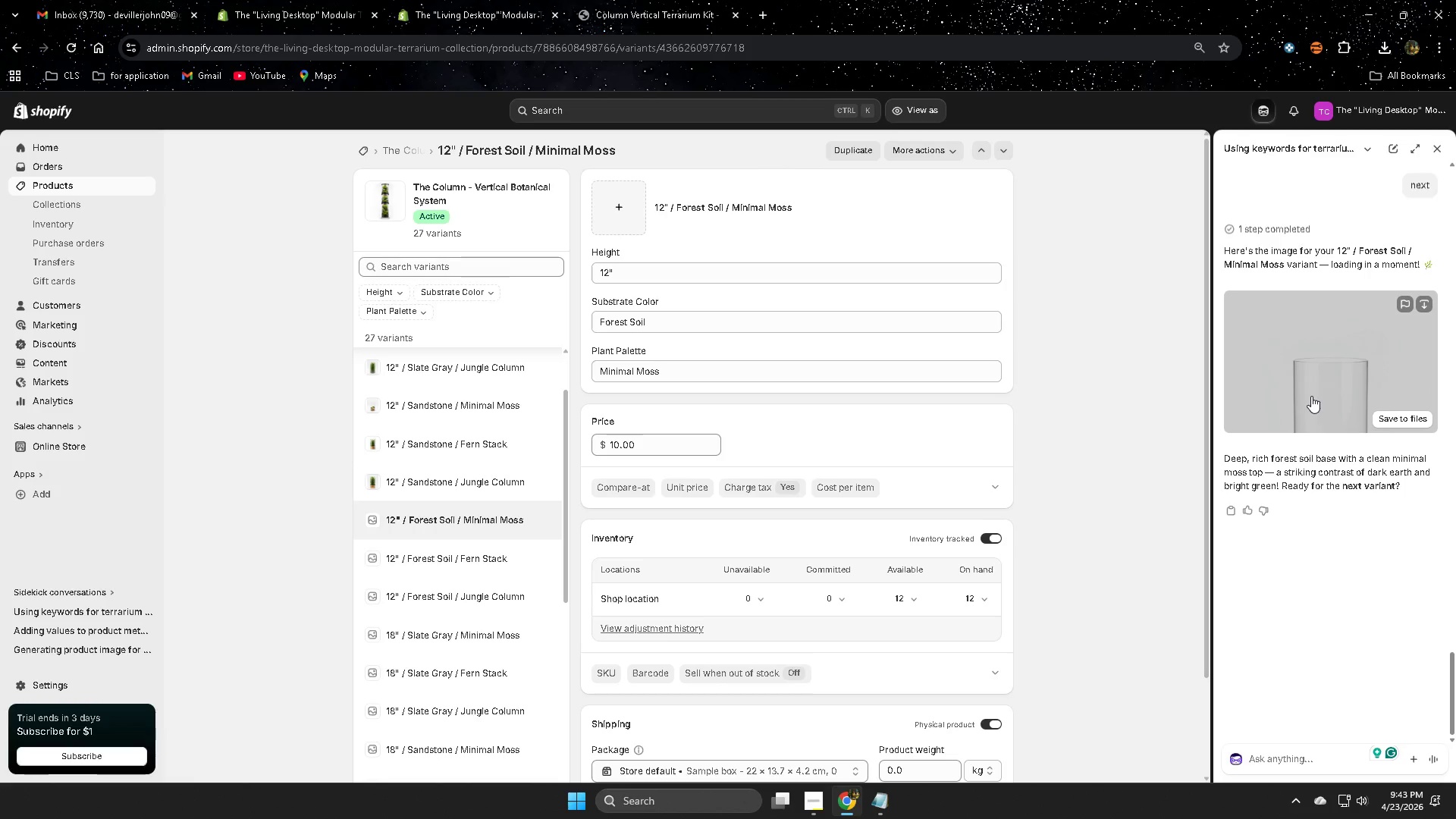 
wait(5.67)
 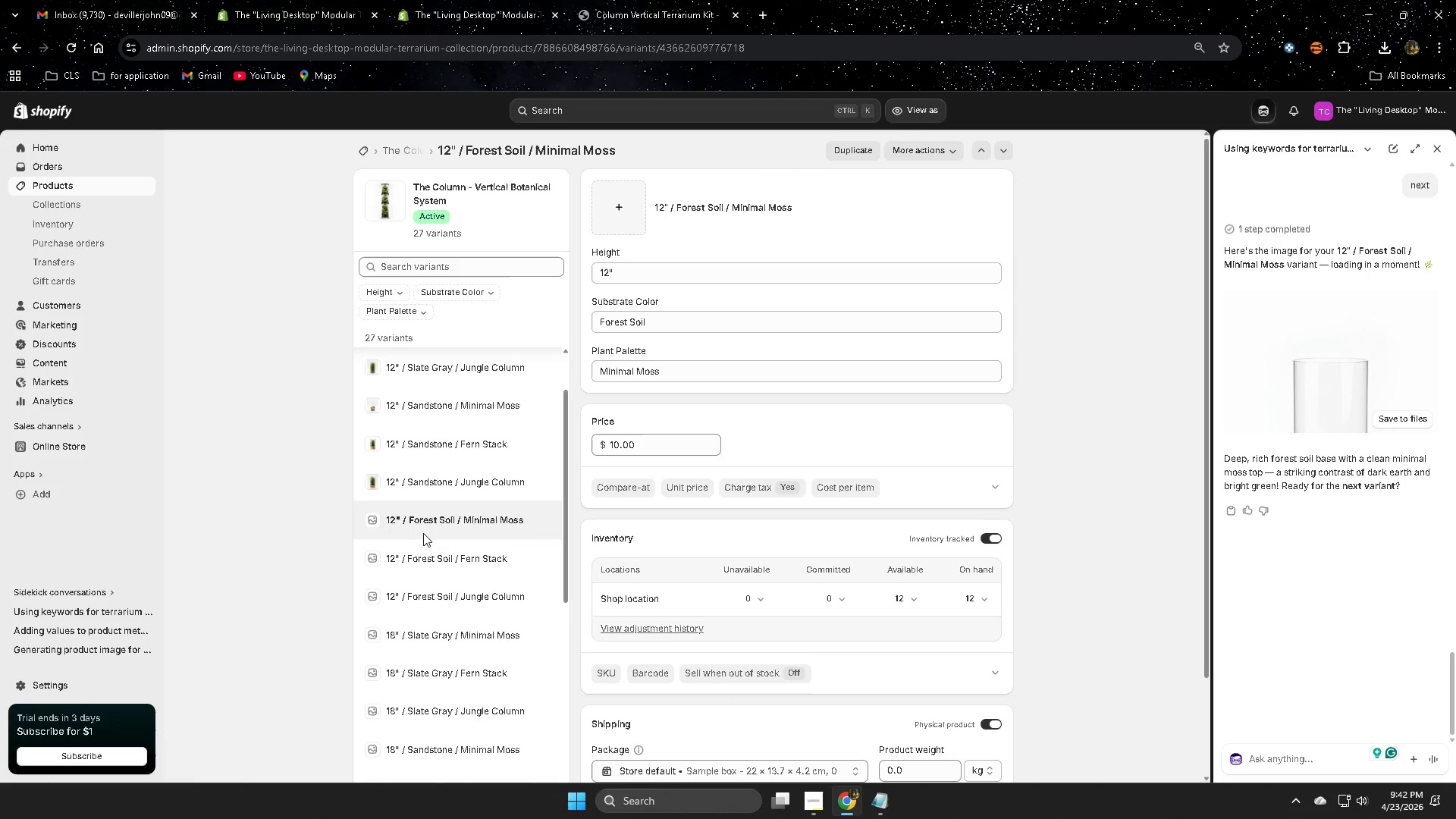 
left_click([1341, 395])
 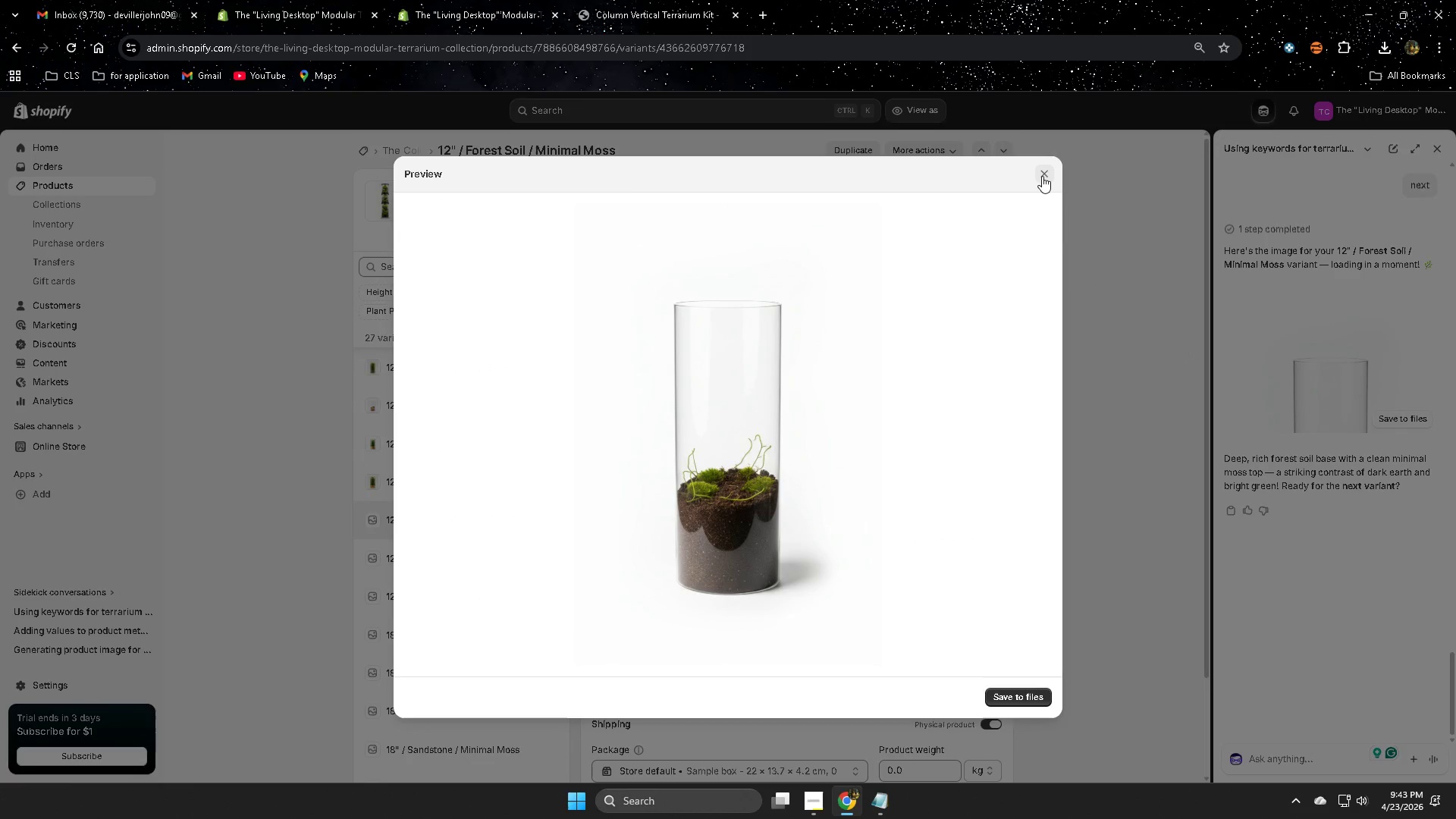 
left_click([1042, 176])
 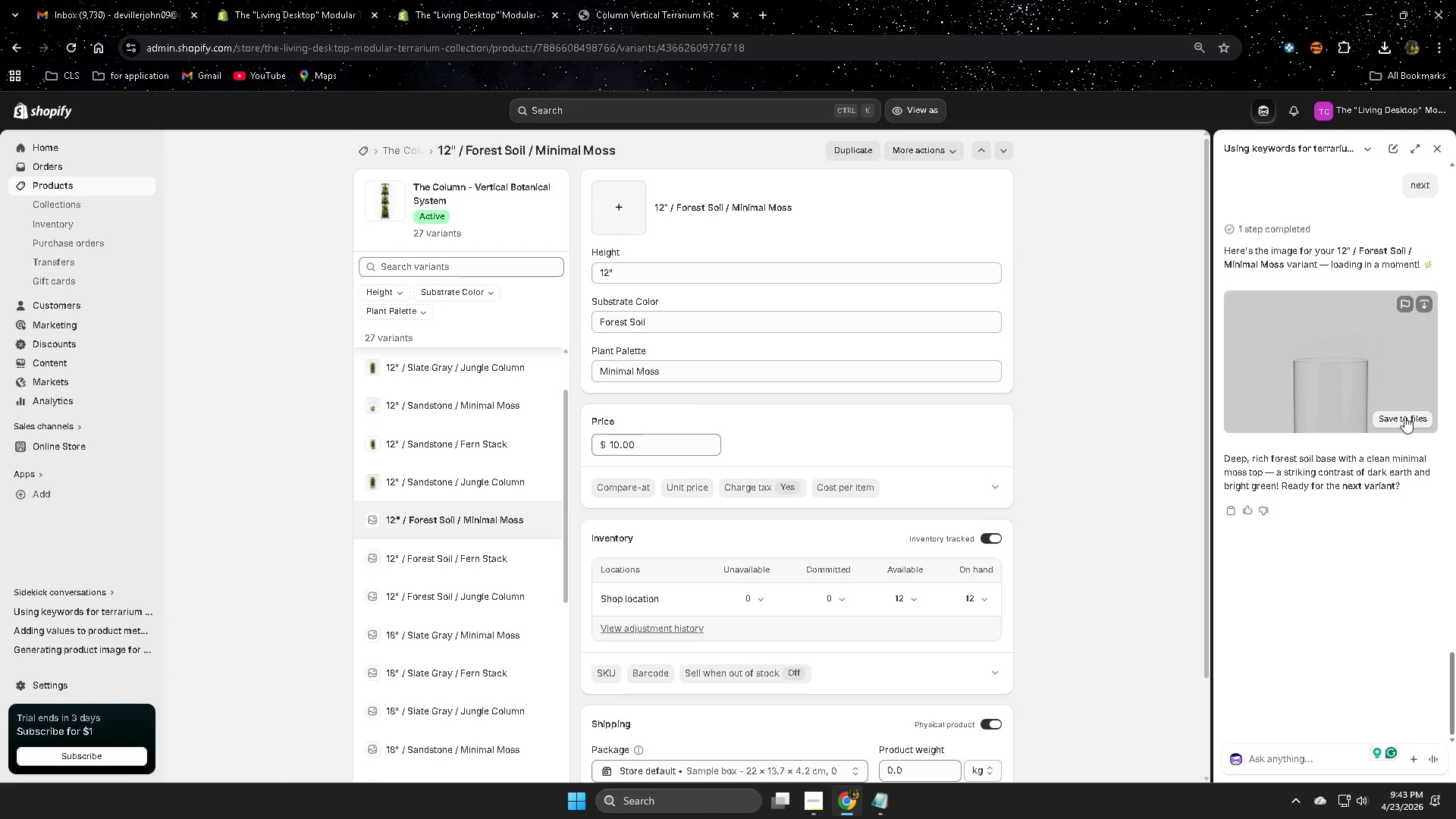 
left_click([1427, 305])
 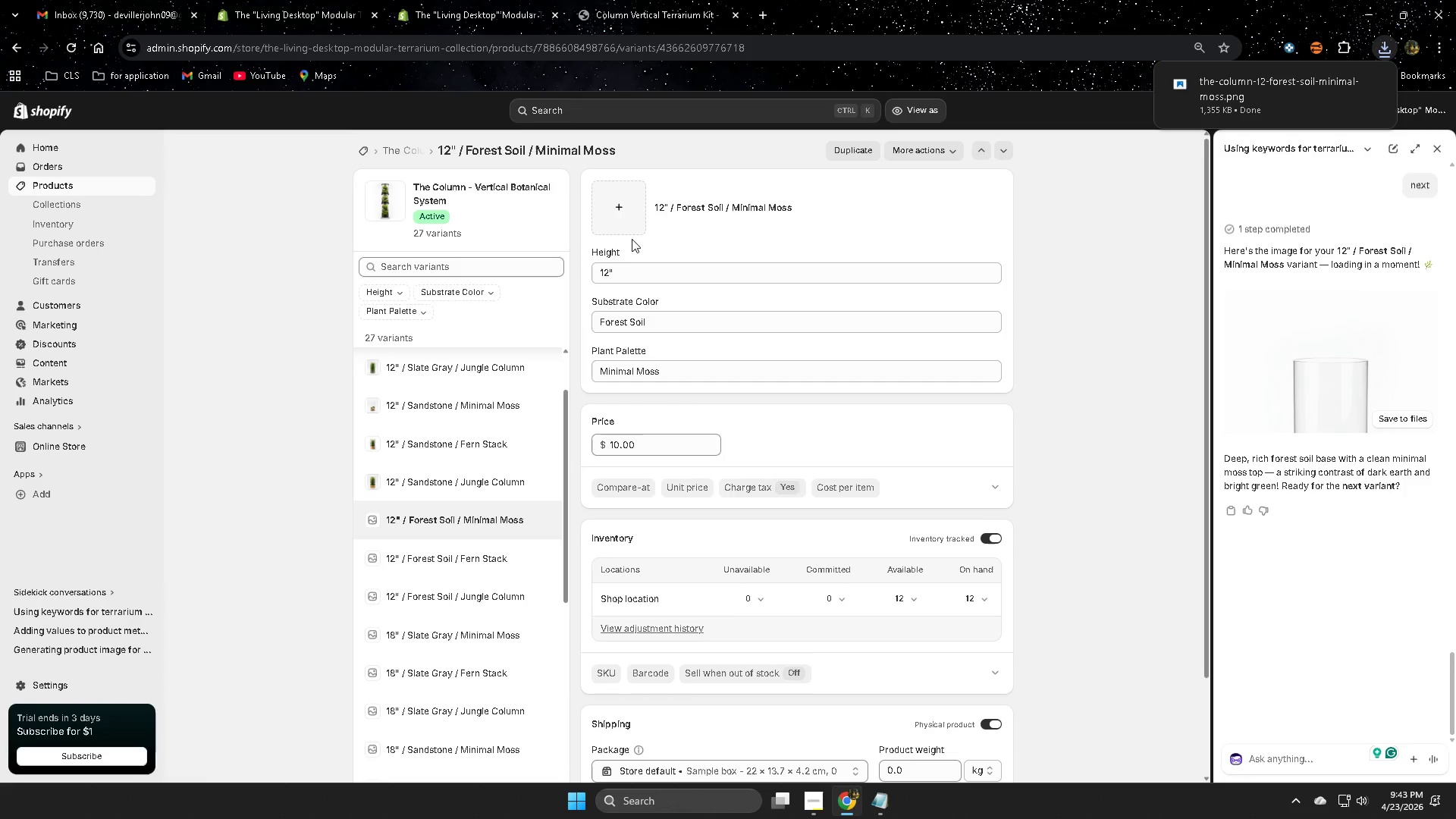 
left_click([620, 210])
 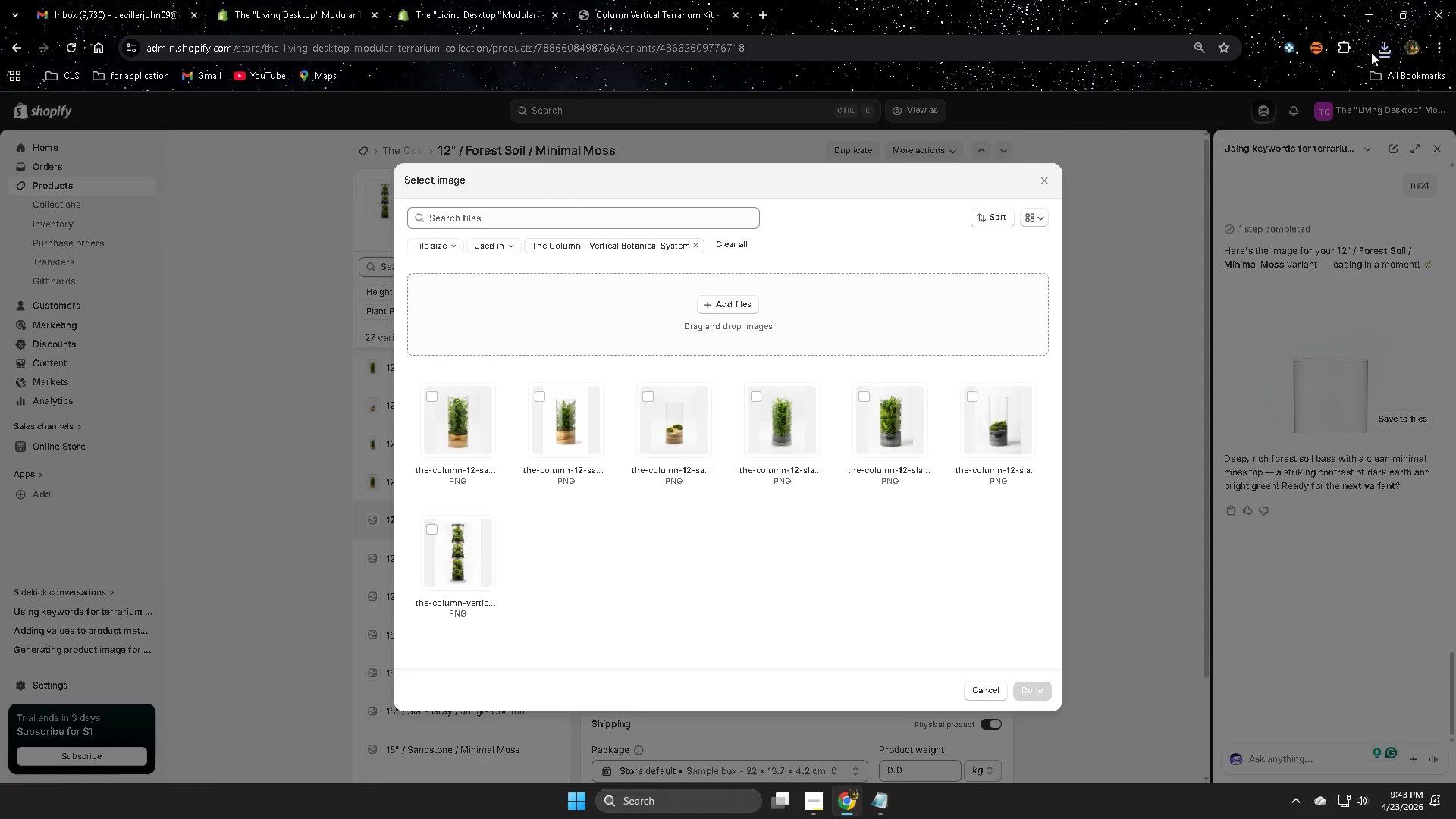 
left_click([1379, 47])
 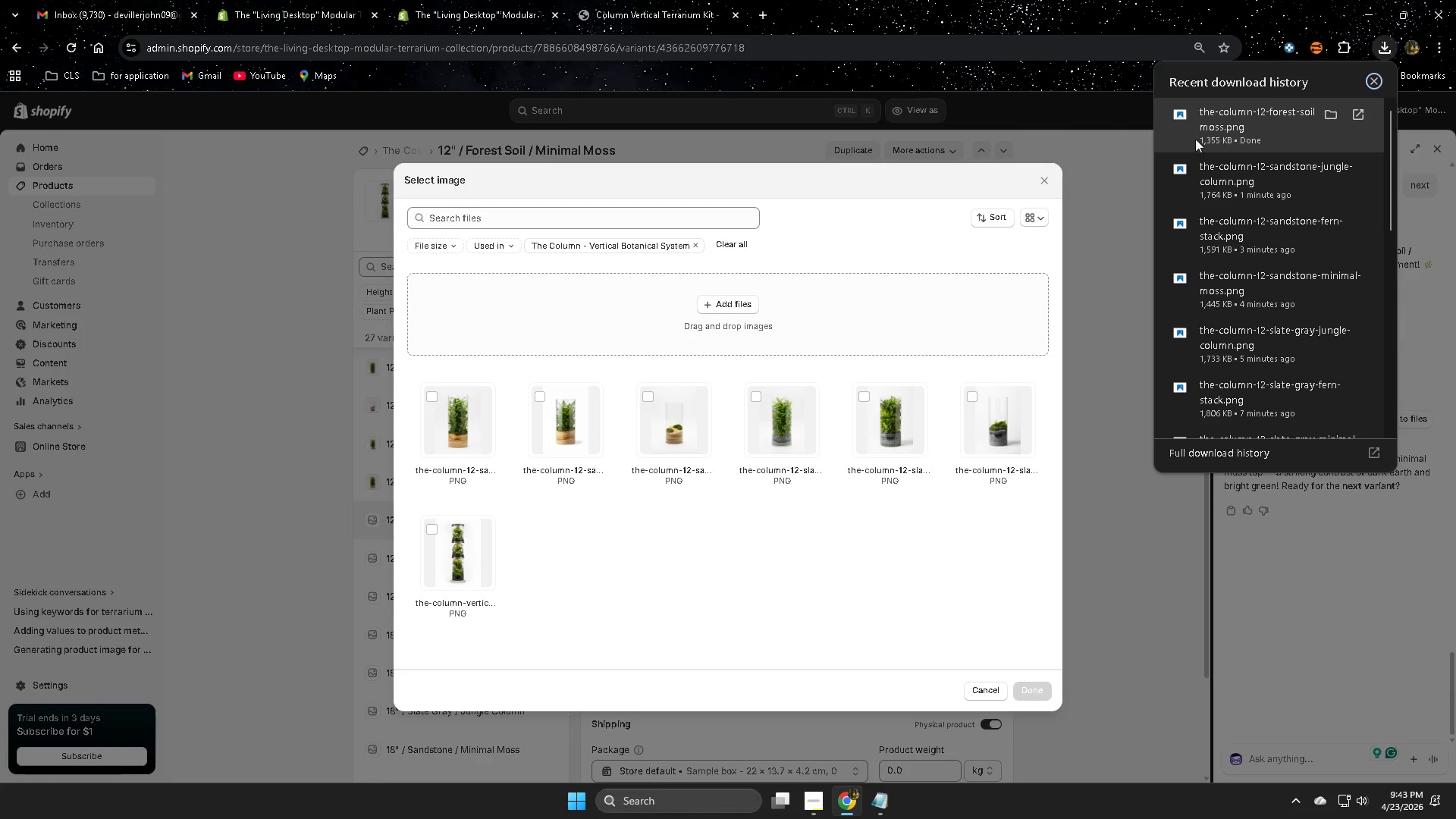 
left_click_drag(start_coordinate=[1238, 126], to_coordinate=[713, 354])
 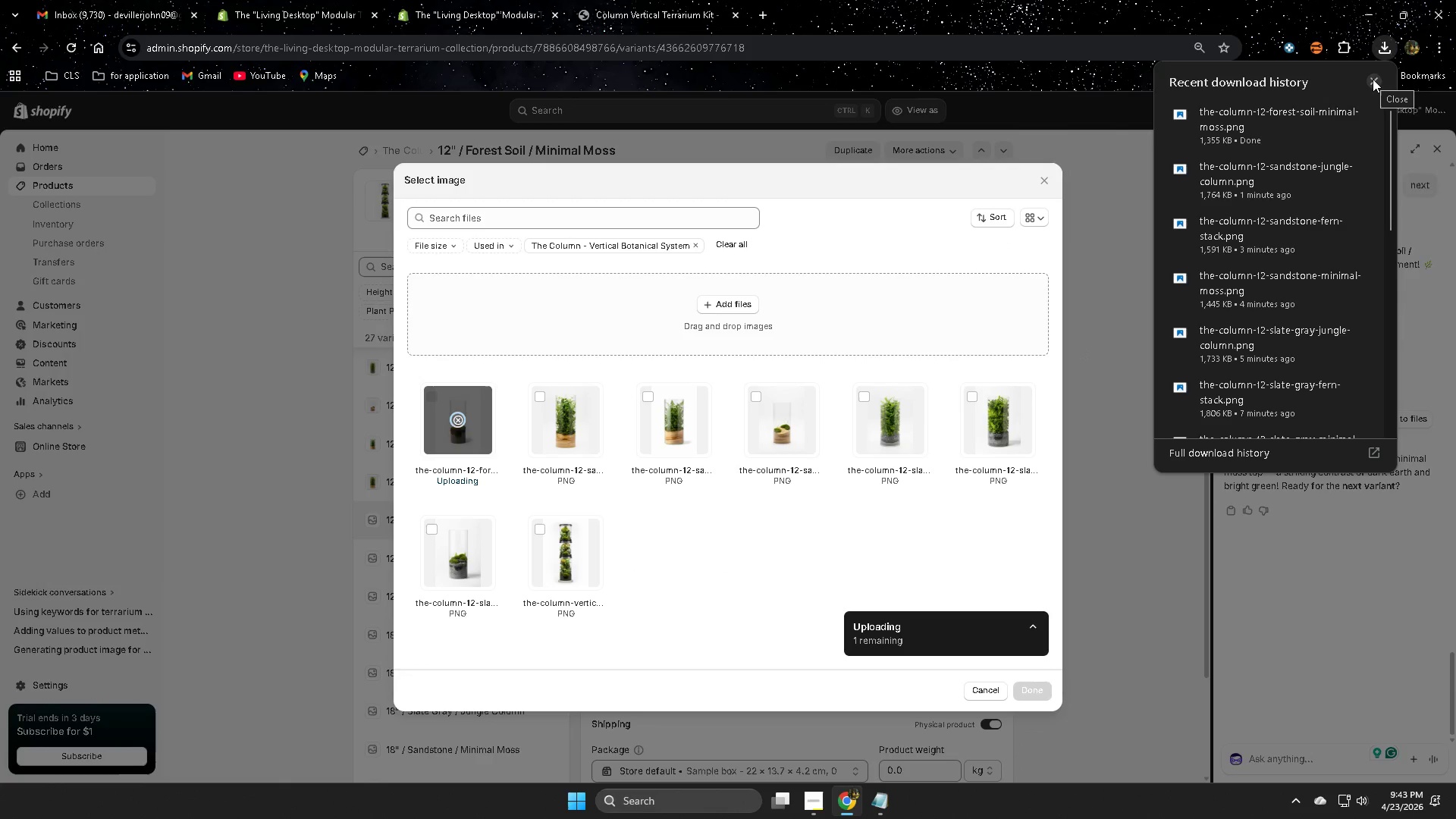 
left_click([1373, 79])
 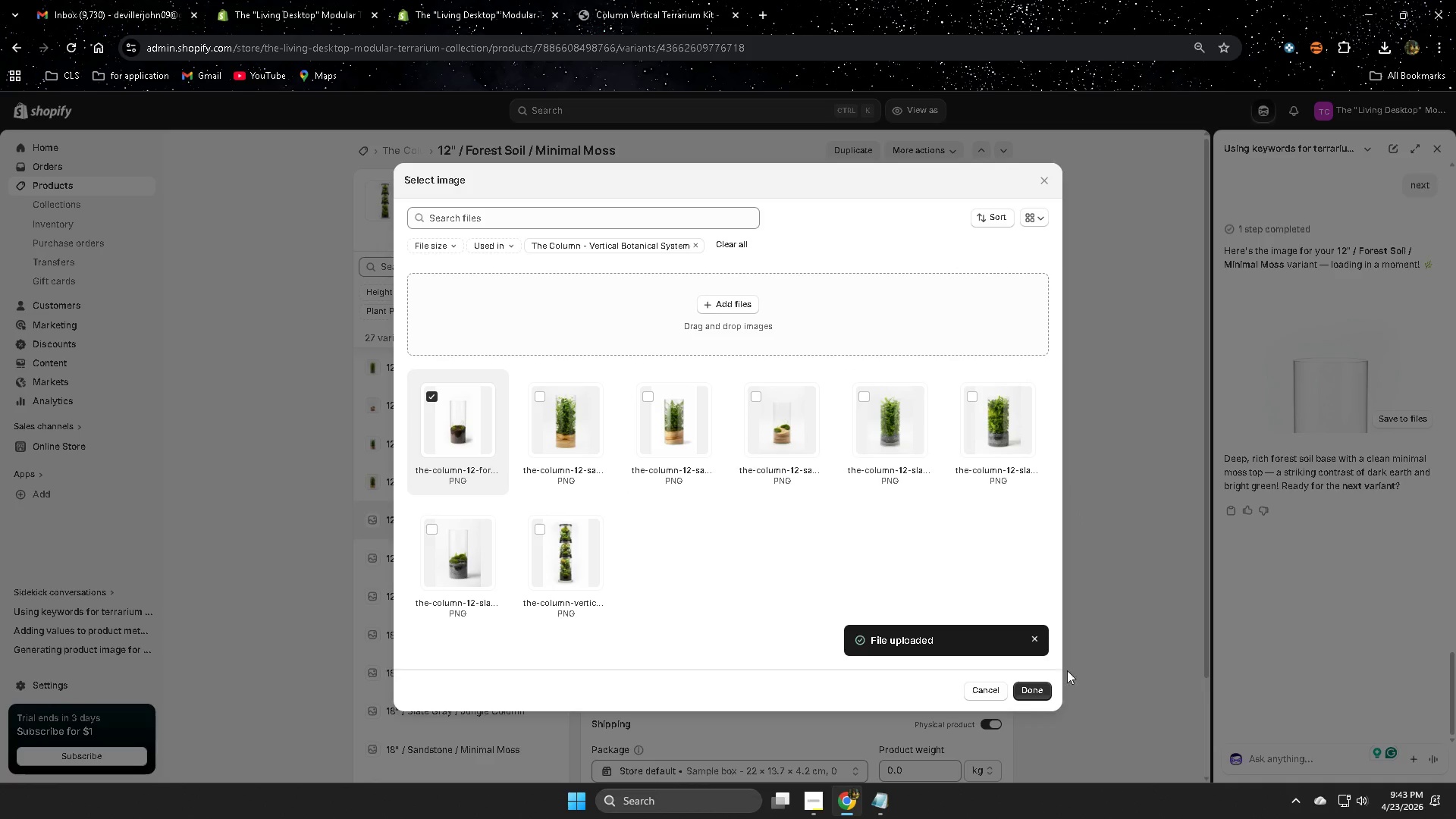 
wait(5.34)
 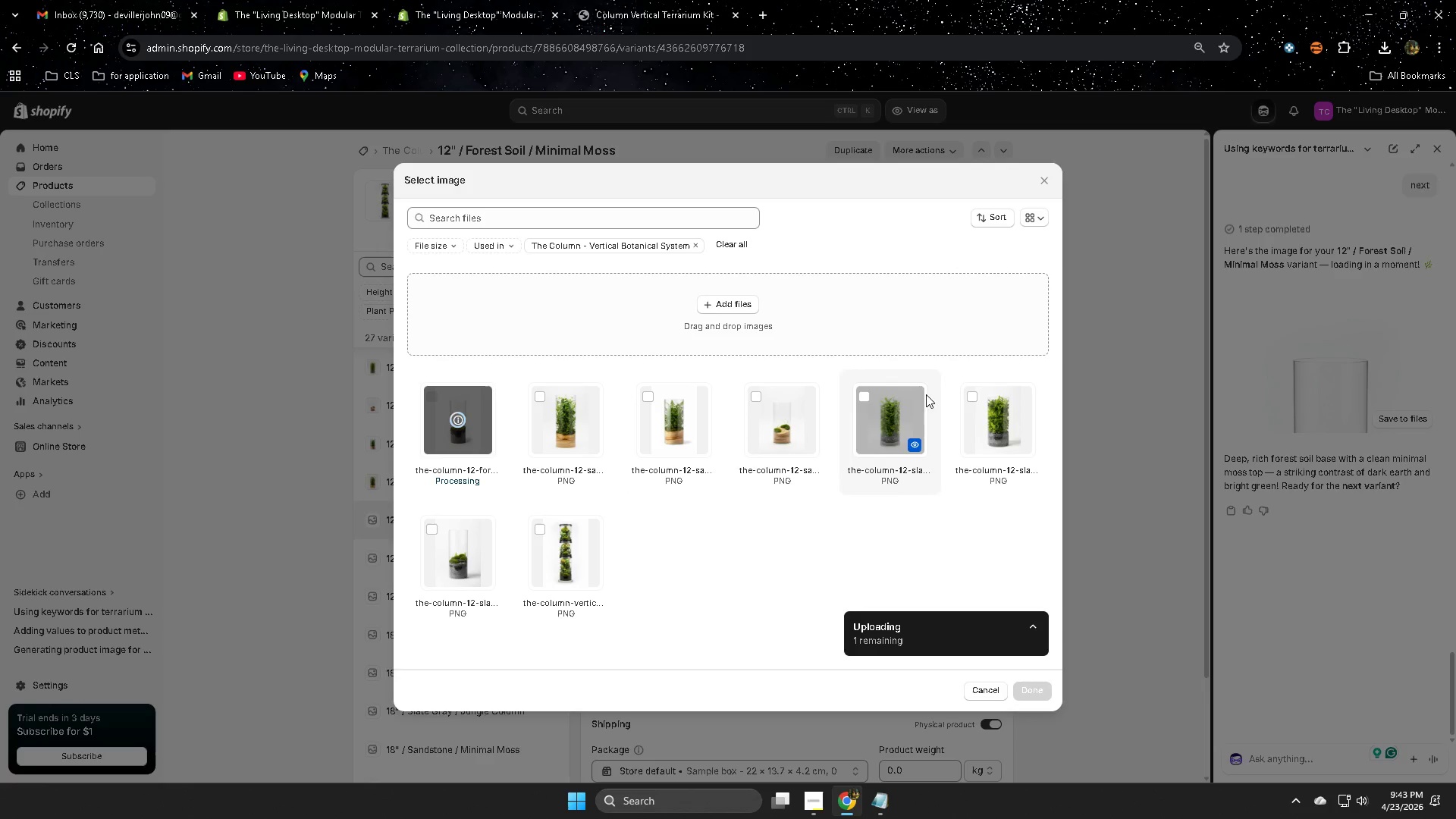 
left_click([1040, 694])
 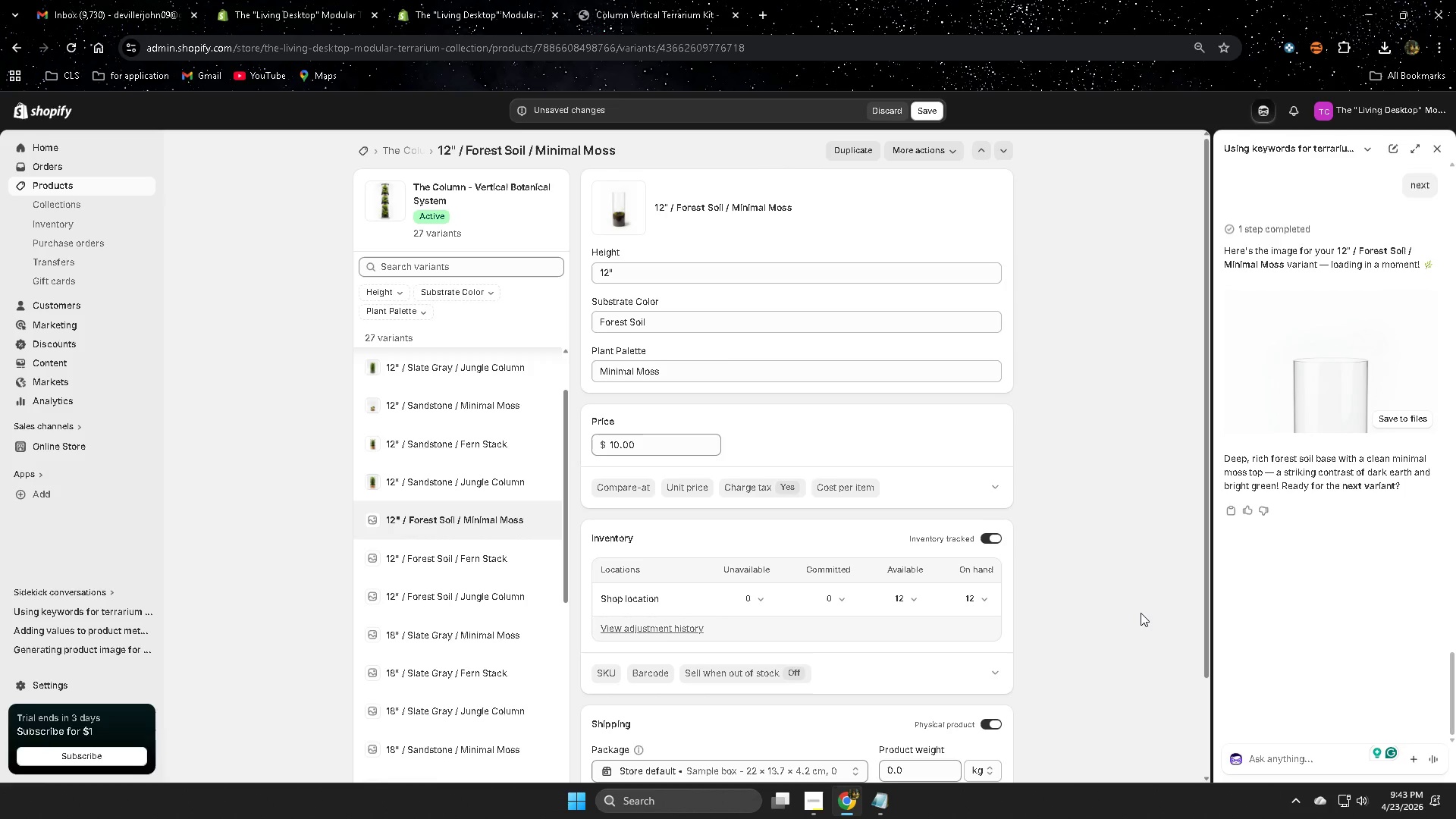 
wait(13.81)
 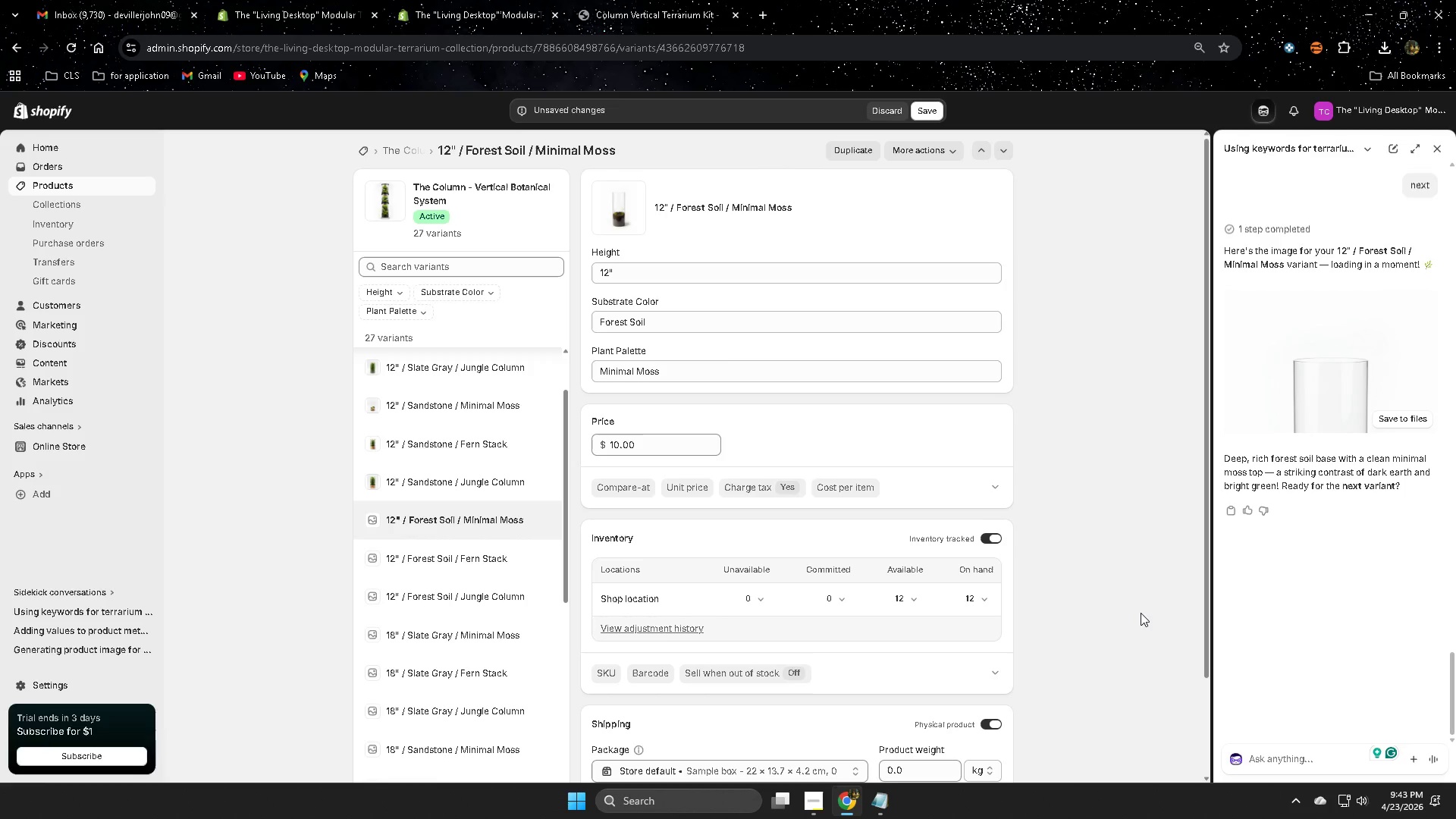 
left_click([930, 108])
 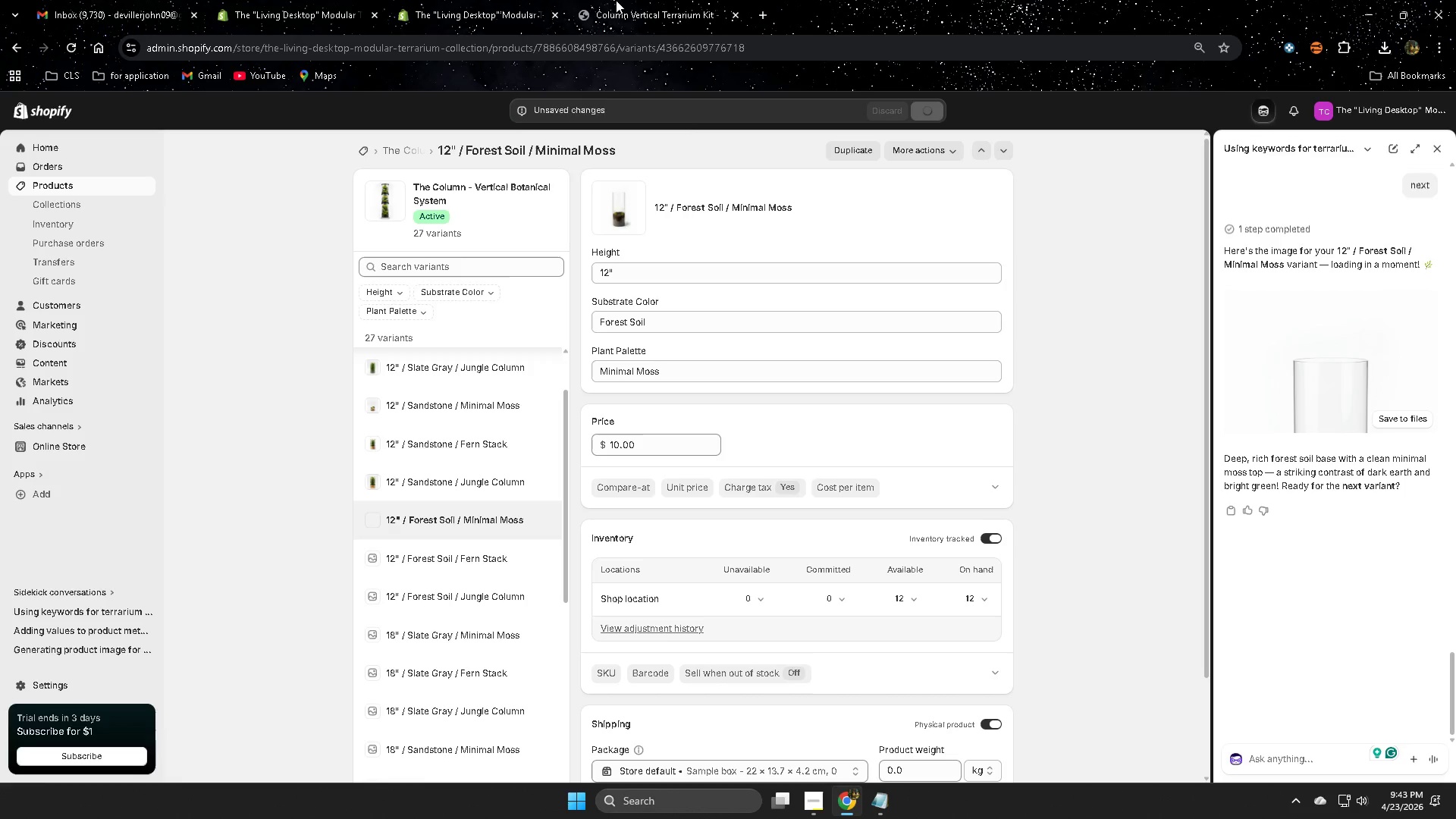 
left_click([616, 0])
 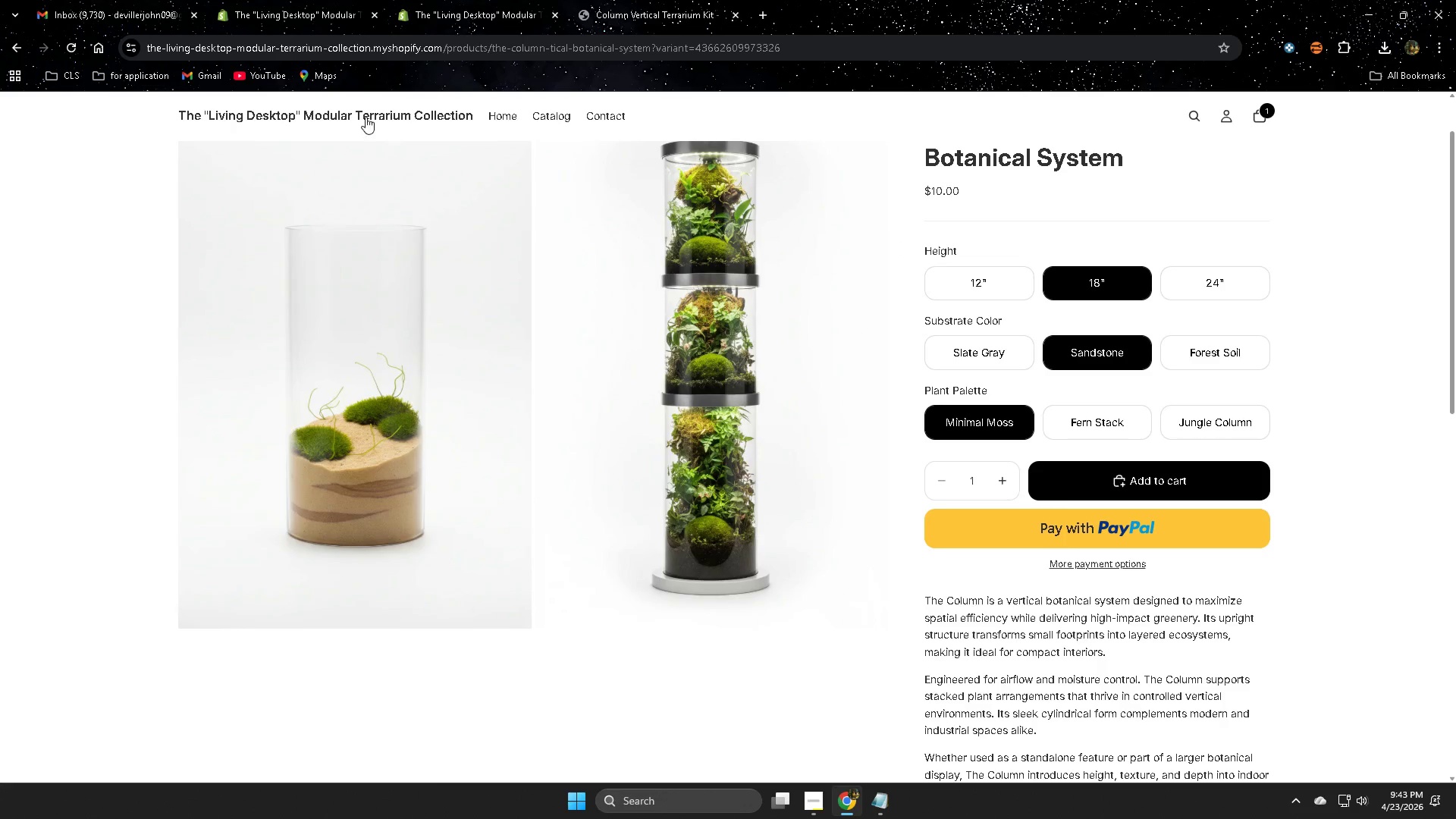 
scroll: coordinate [293, 480], scroll_direction: down, amount: 22.0
 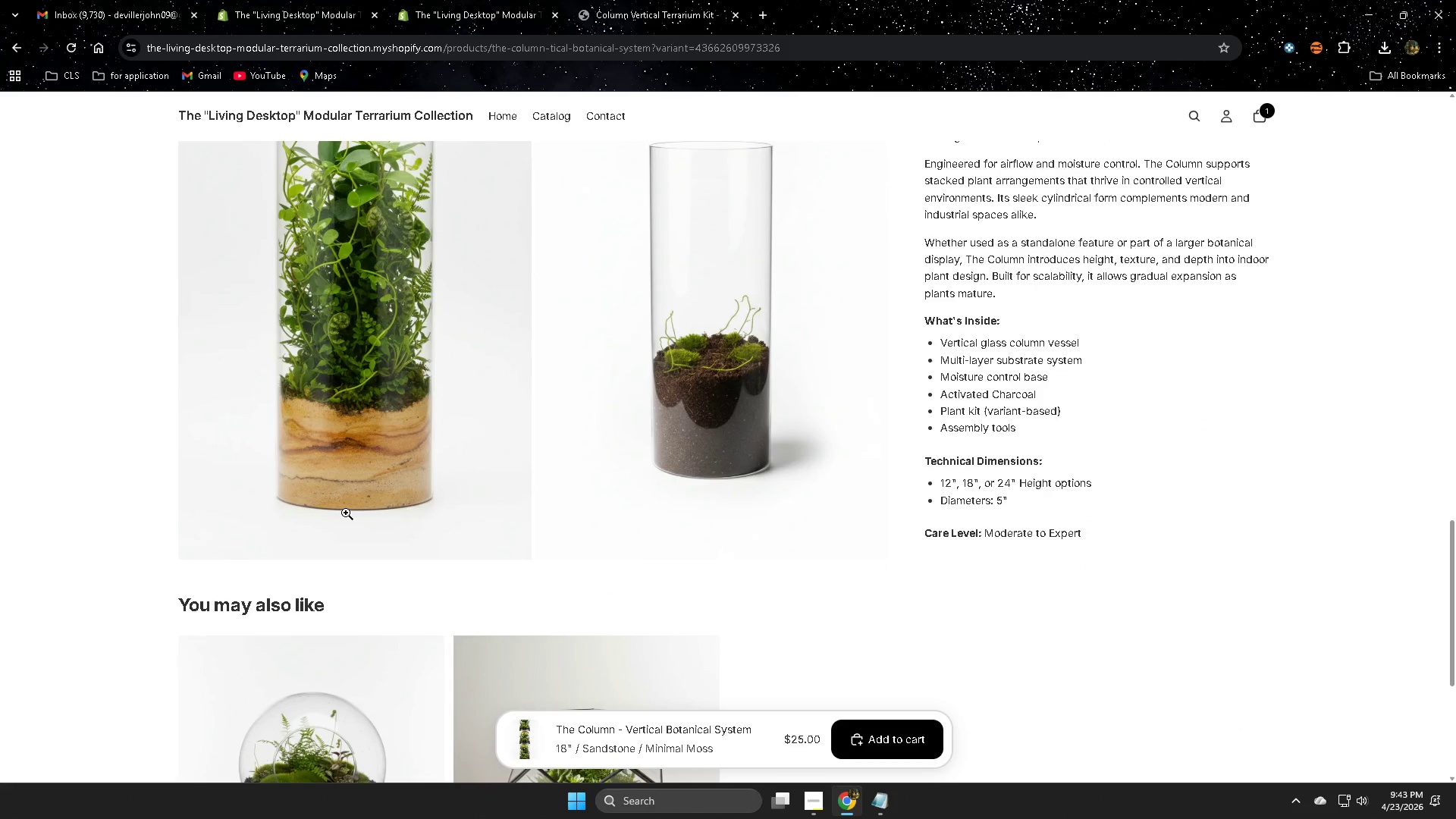 
scroll: coordinate [491, 525], scroll_direction: up, amount: 27.0
 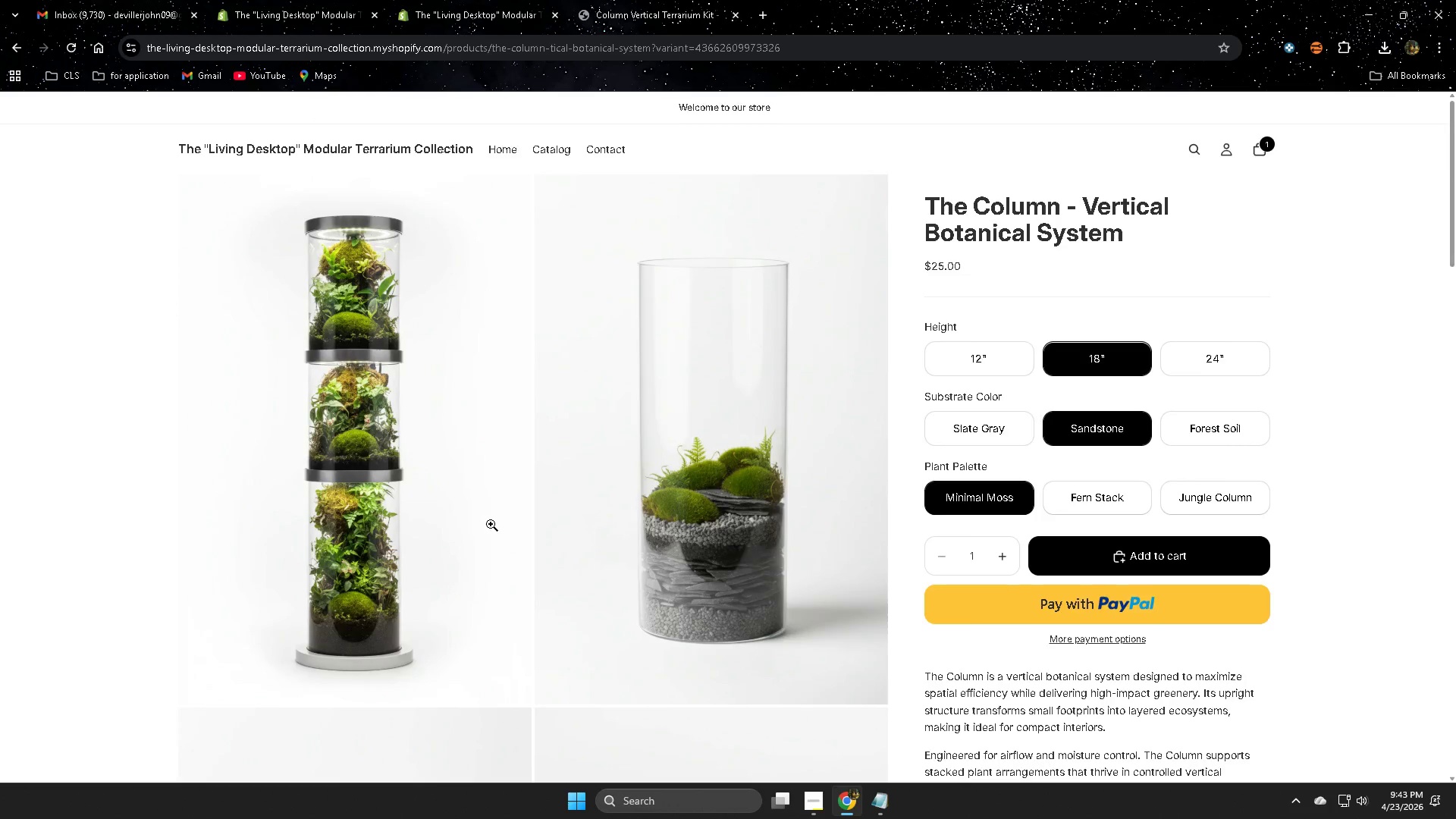 
scroll: coordinate [482, 519], scroll_direction: down, amount: 26.0
 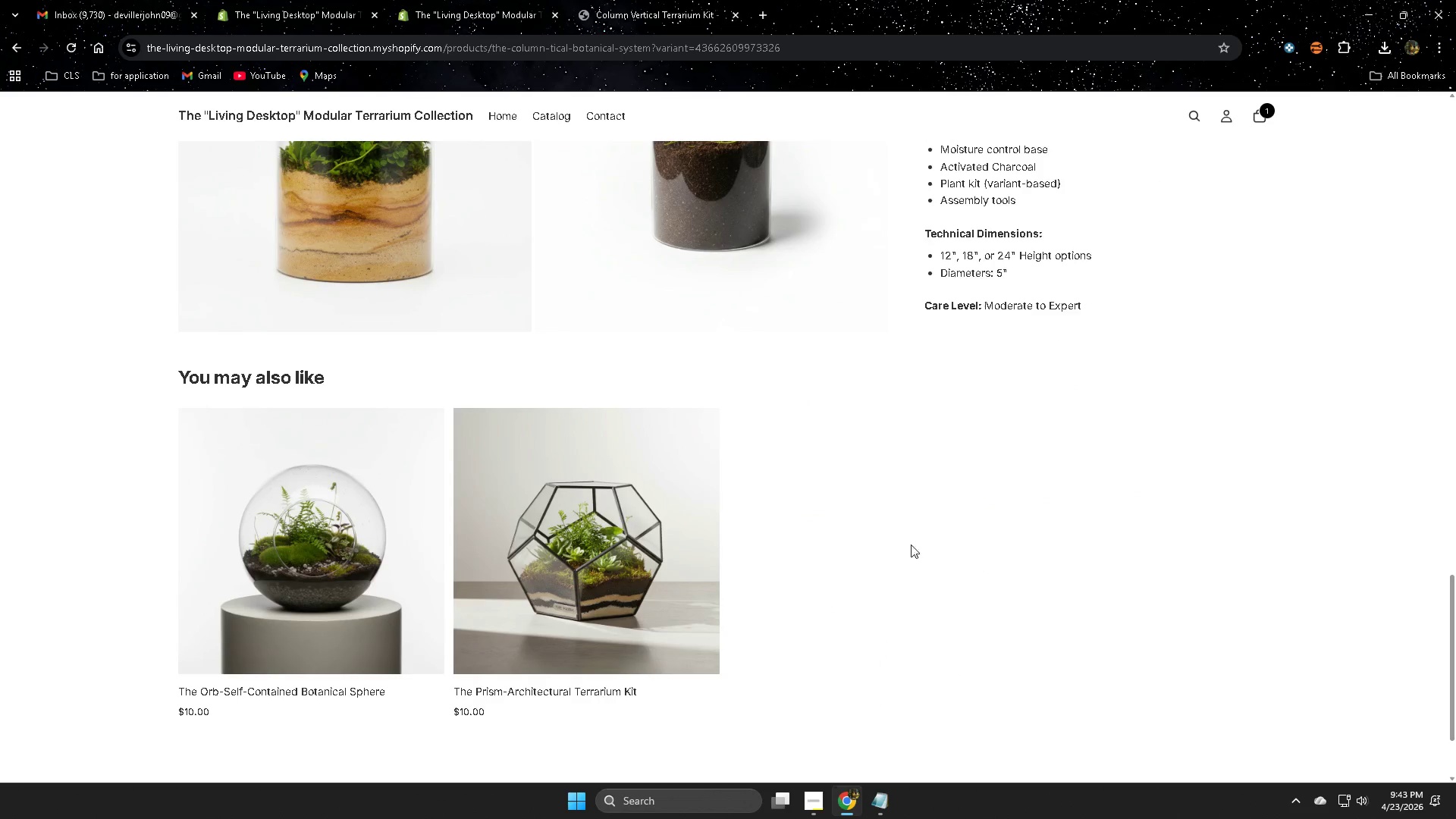 
scroll: coordinate [466, 409], scroll_direction: up, amount: 28.0
 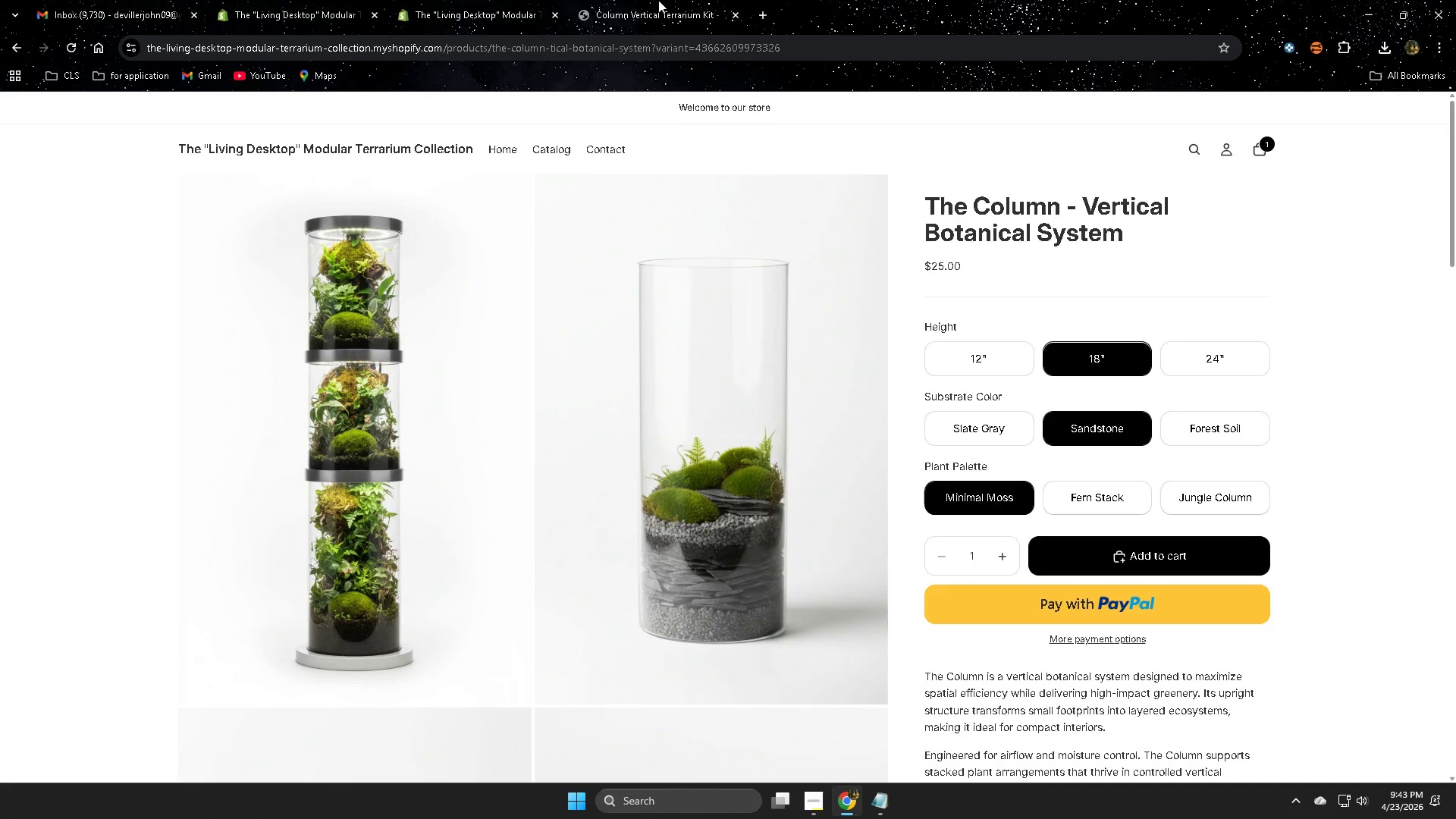 
left_click([661, 0])
 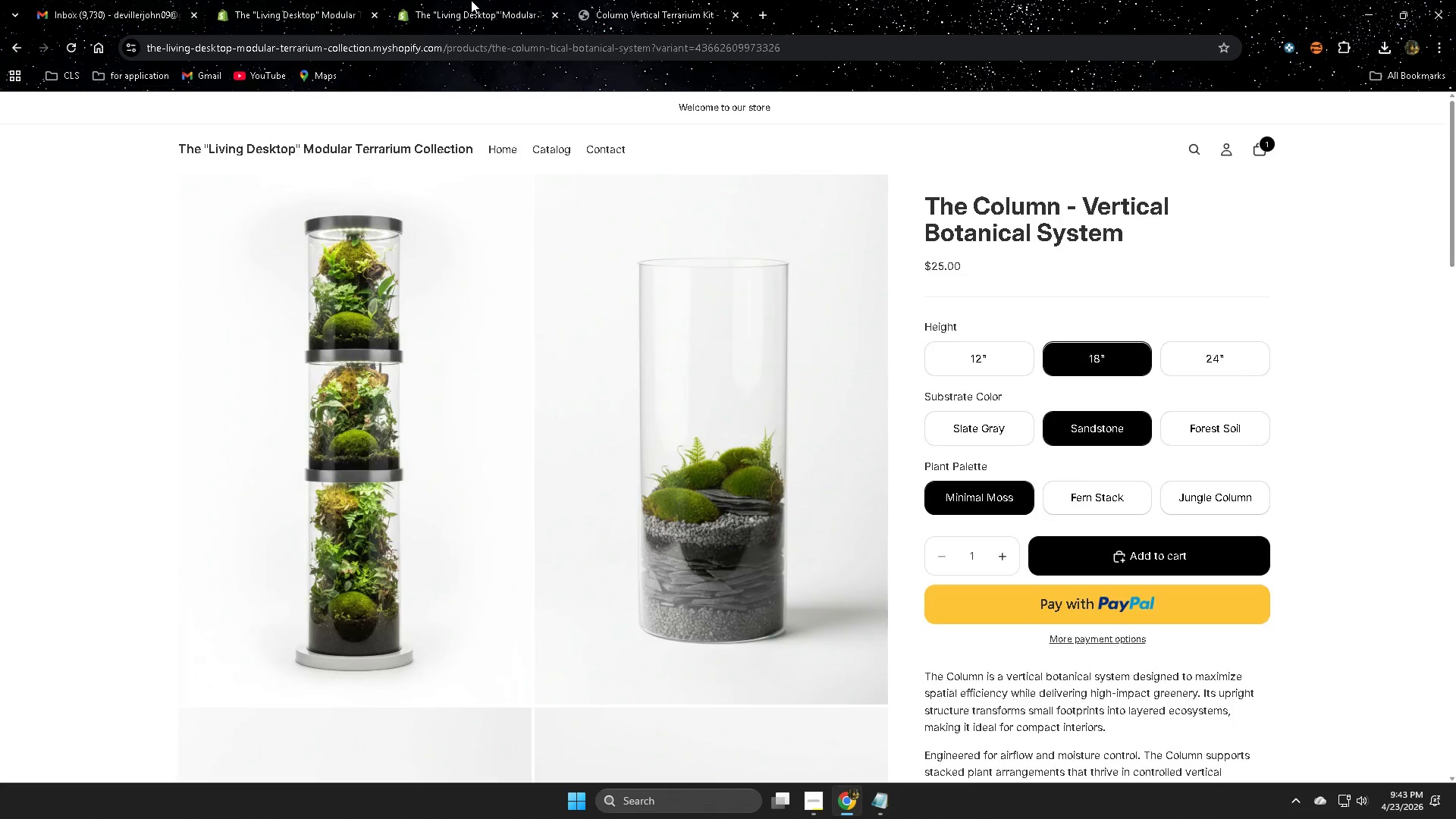 
left_click([471, 0])
 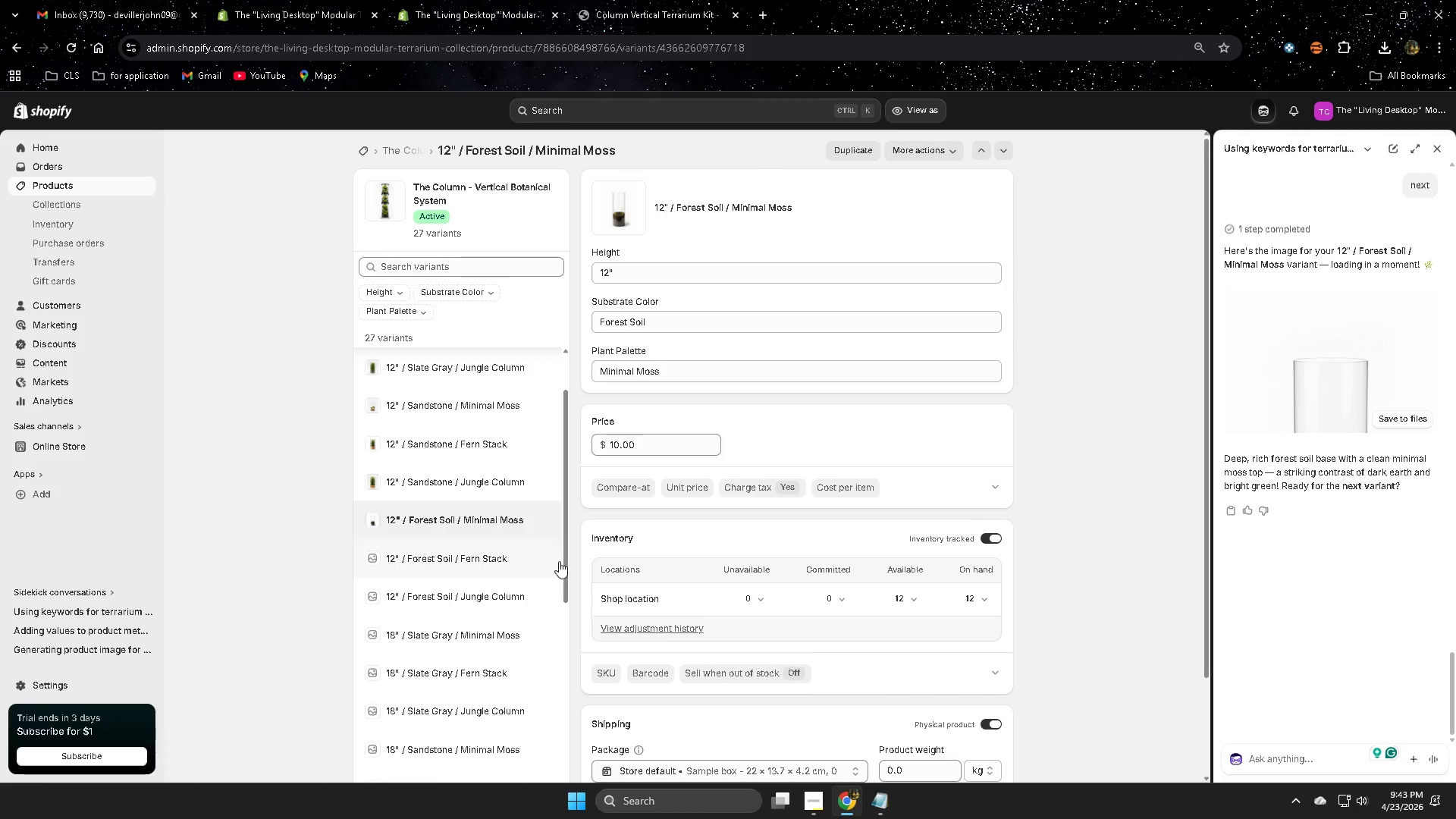 
scroll: coordinate [516, 561], scroll_direction: down, amount: 1.0
 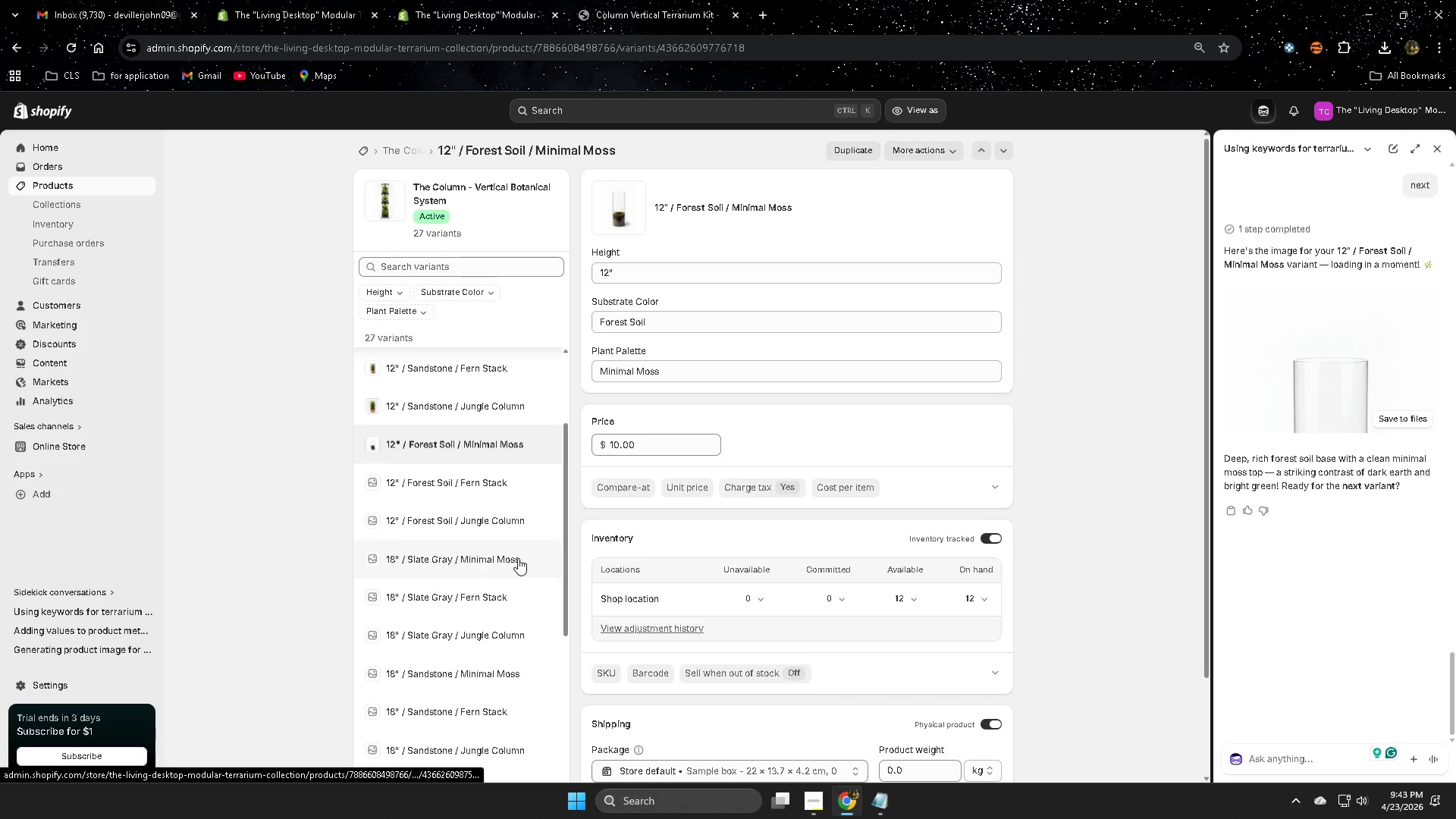 
scroll: coordinate [518, 558], scroll_direction: up, amount: 1.0
 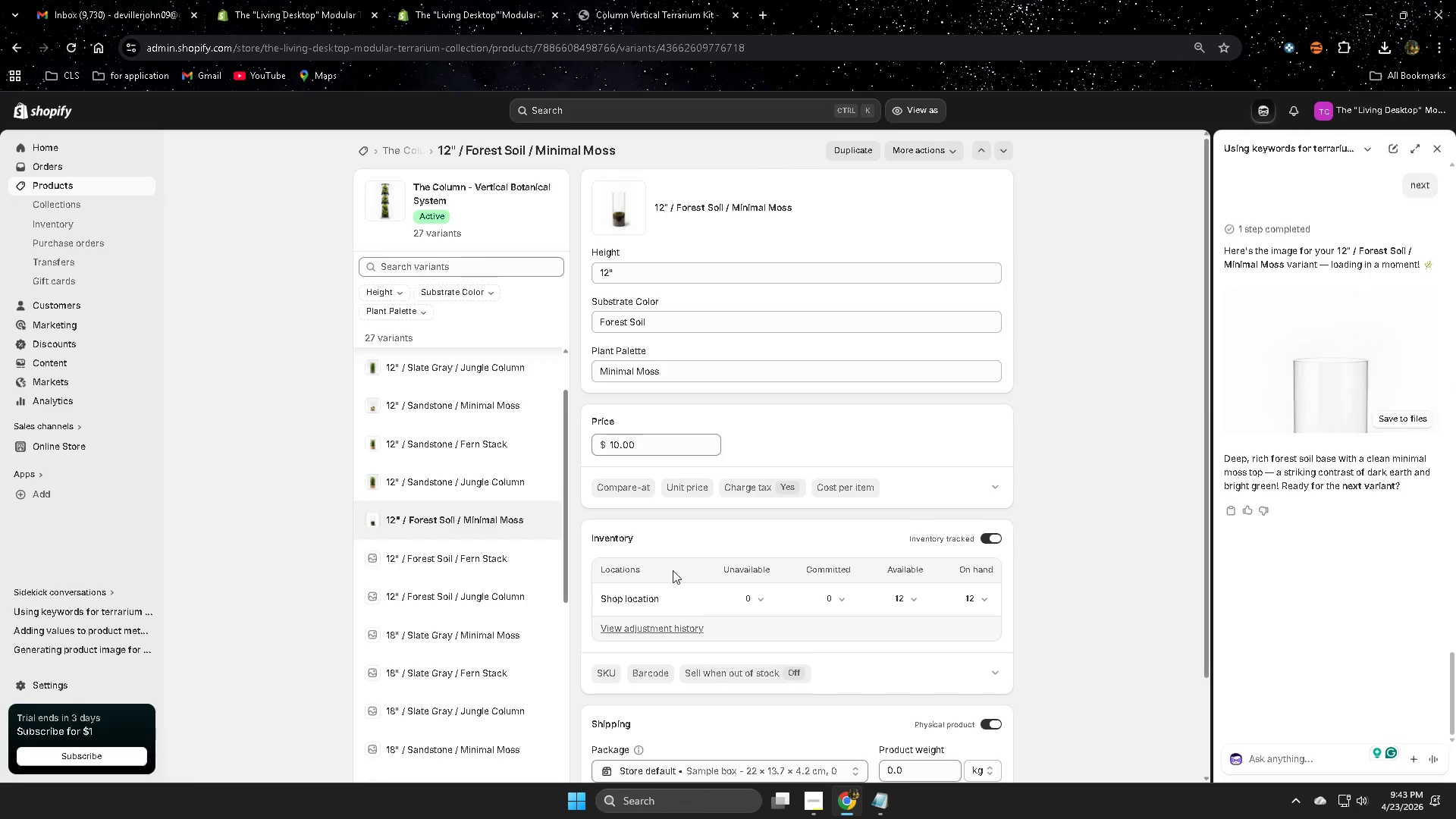 
scroll: coordinate [468, 536], scroll_direction: down, amount: 1.0
 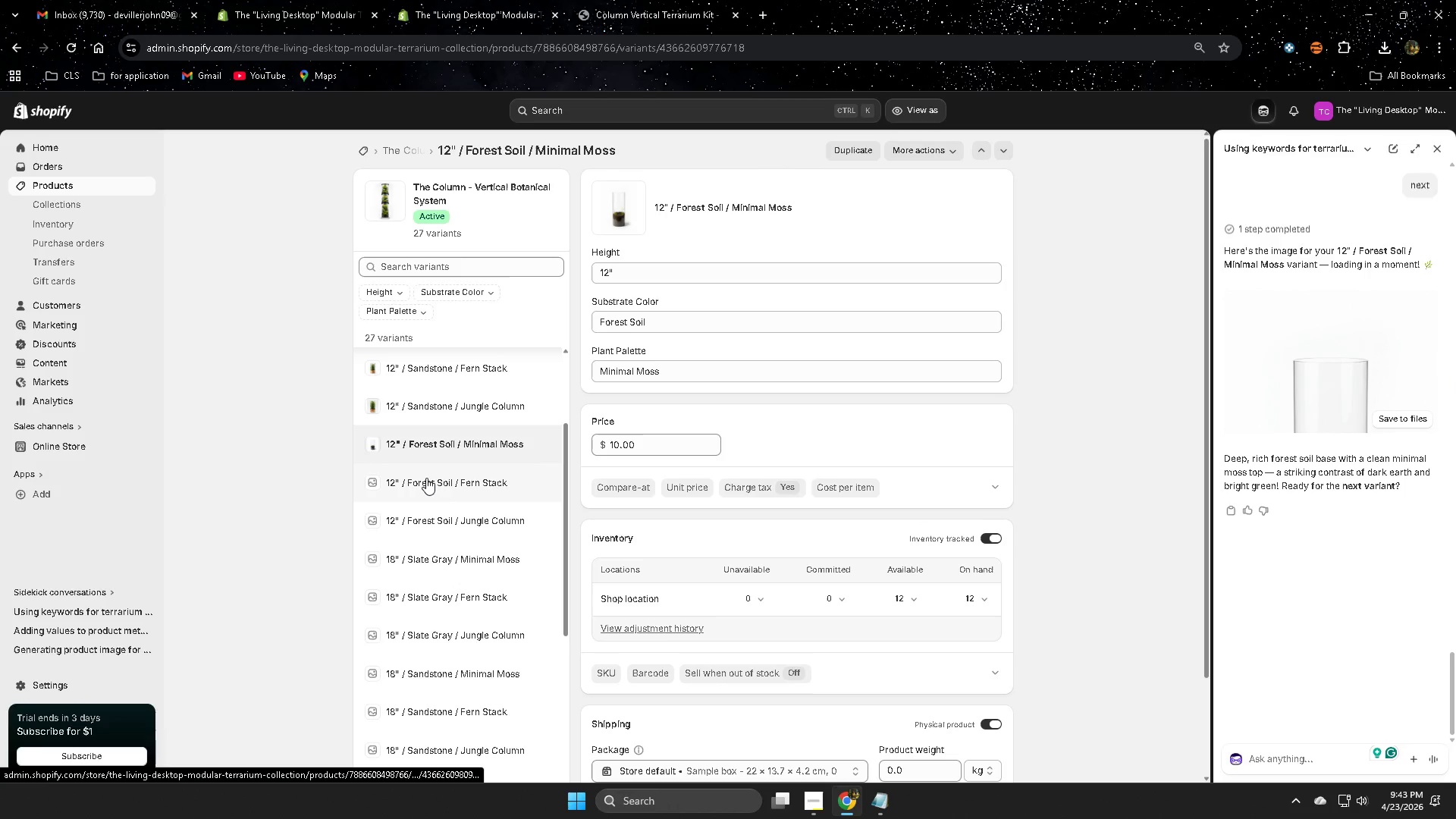 
left_click([426, 478])
 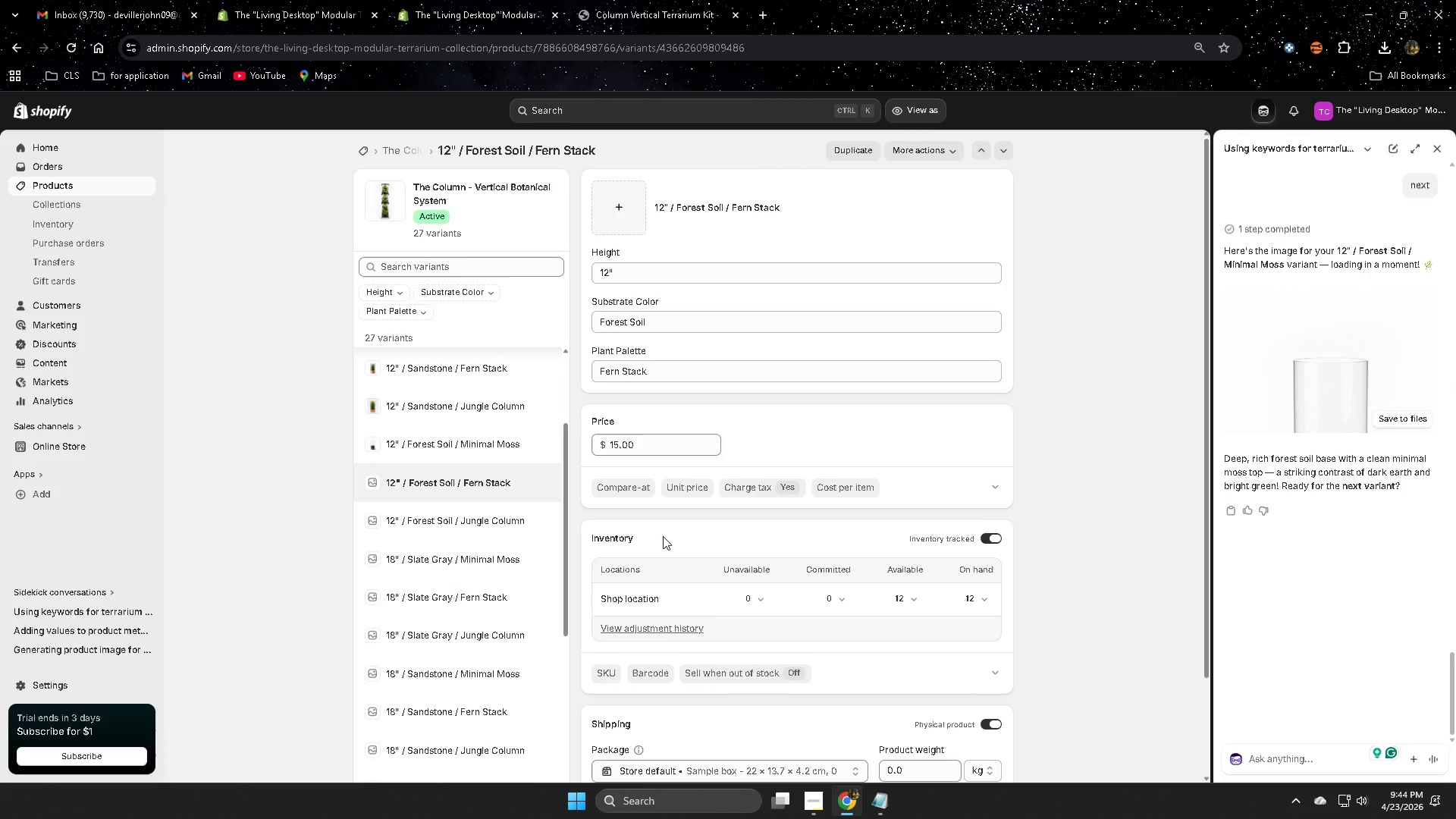 
left_click([1272, 764])
 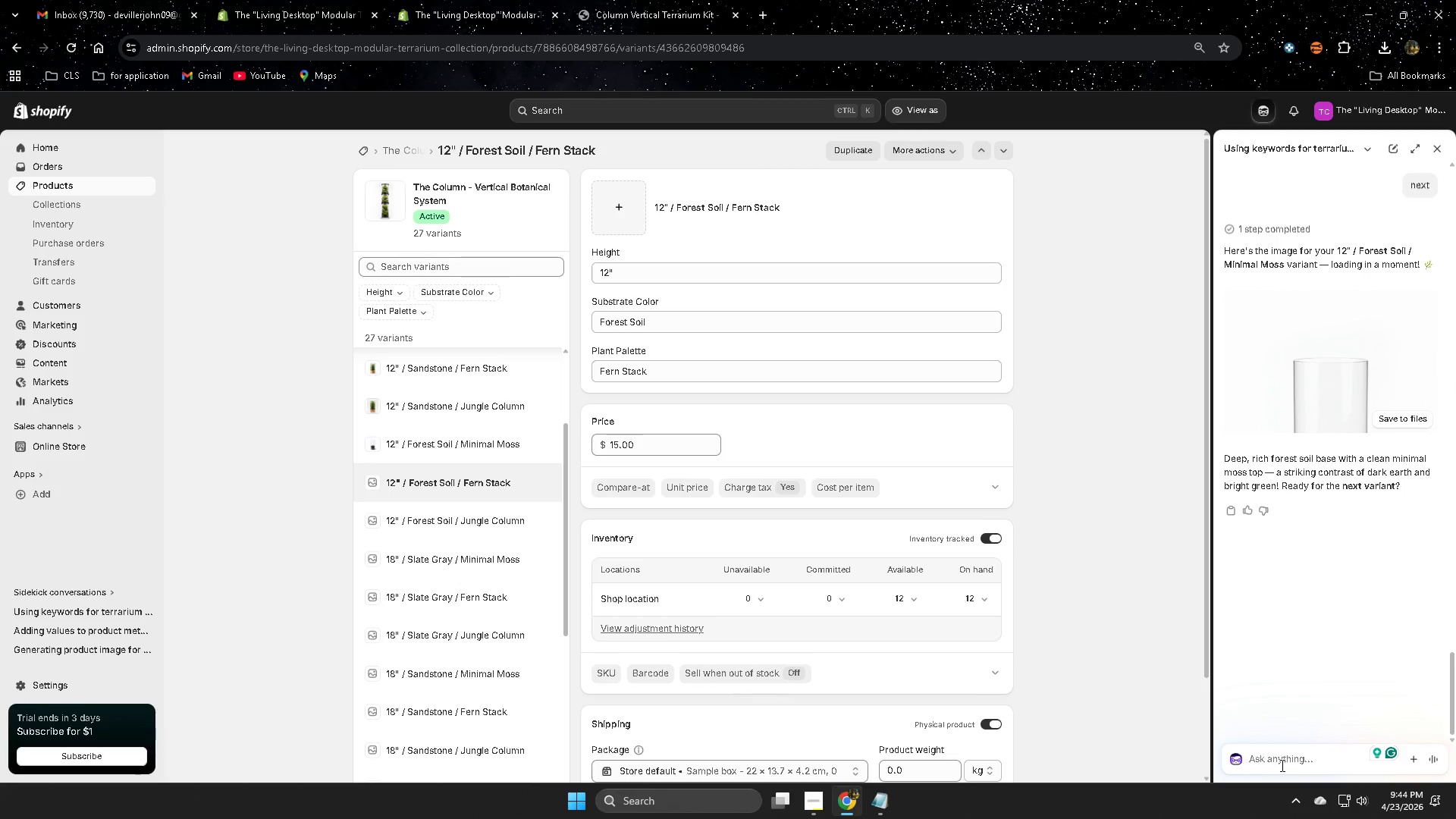 
type(next )
 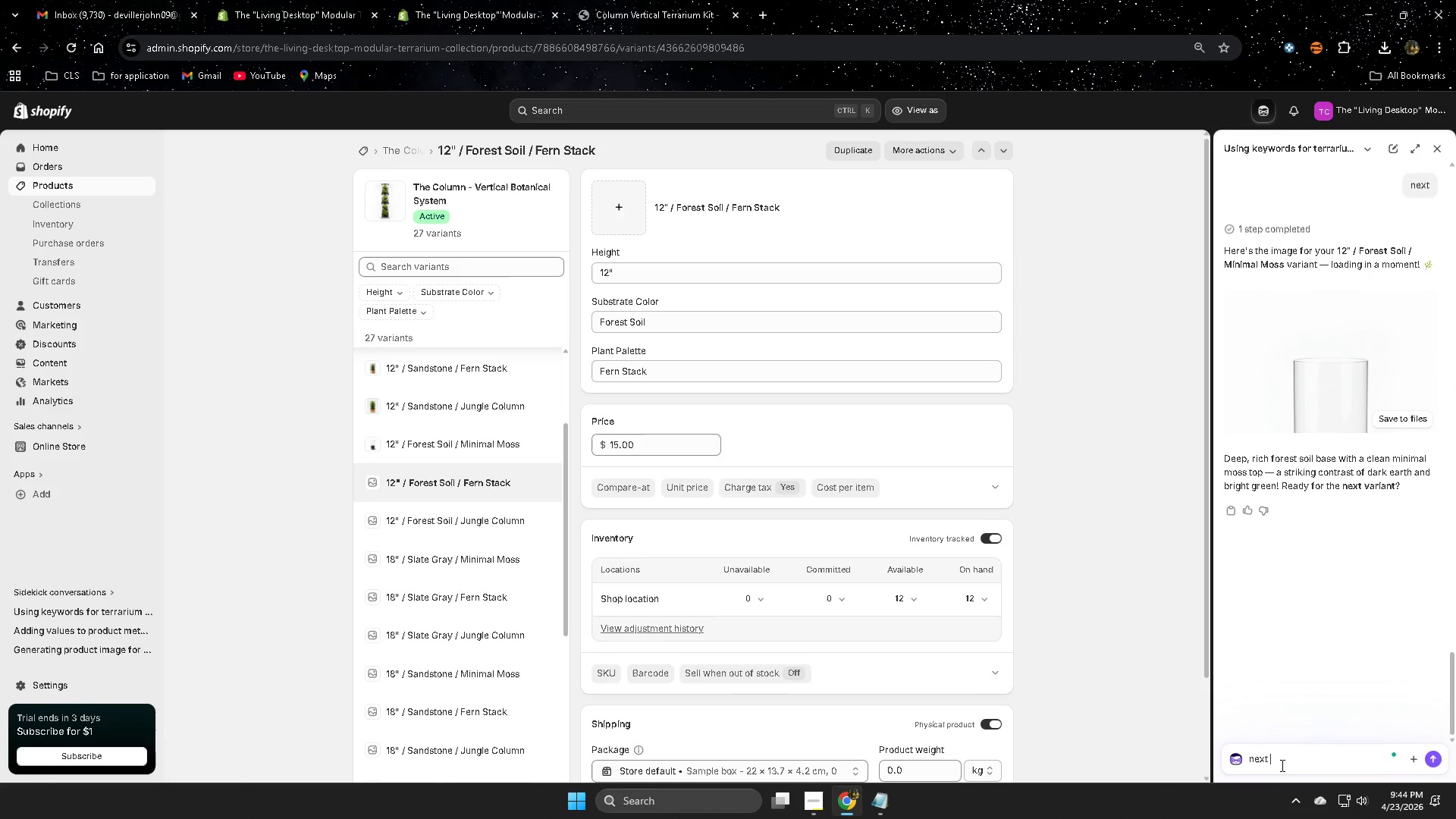 
key(Enter)
 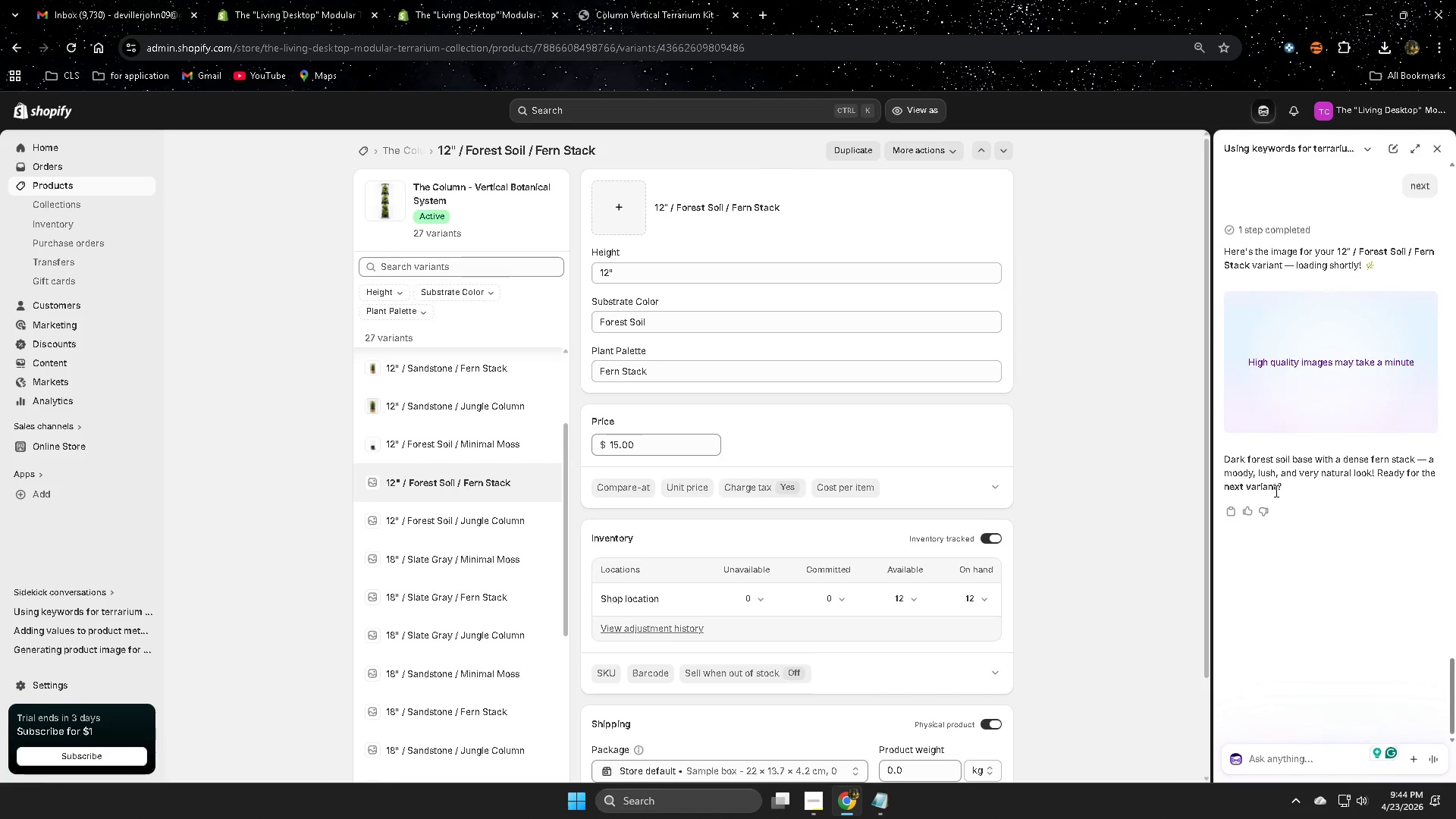 
wait(30.2)
 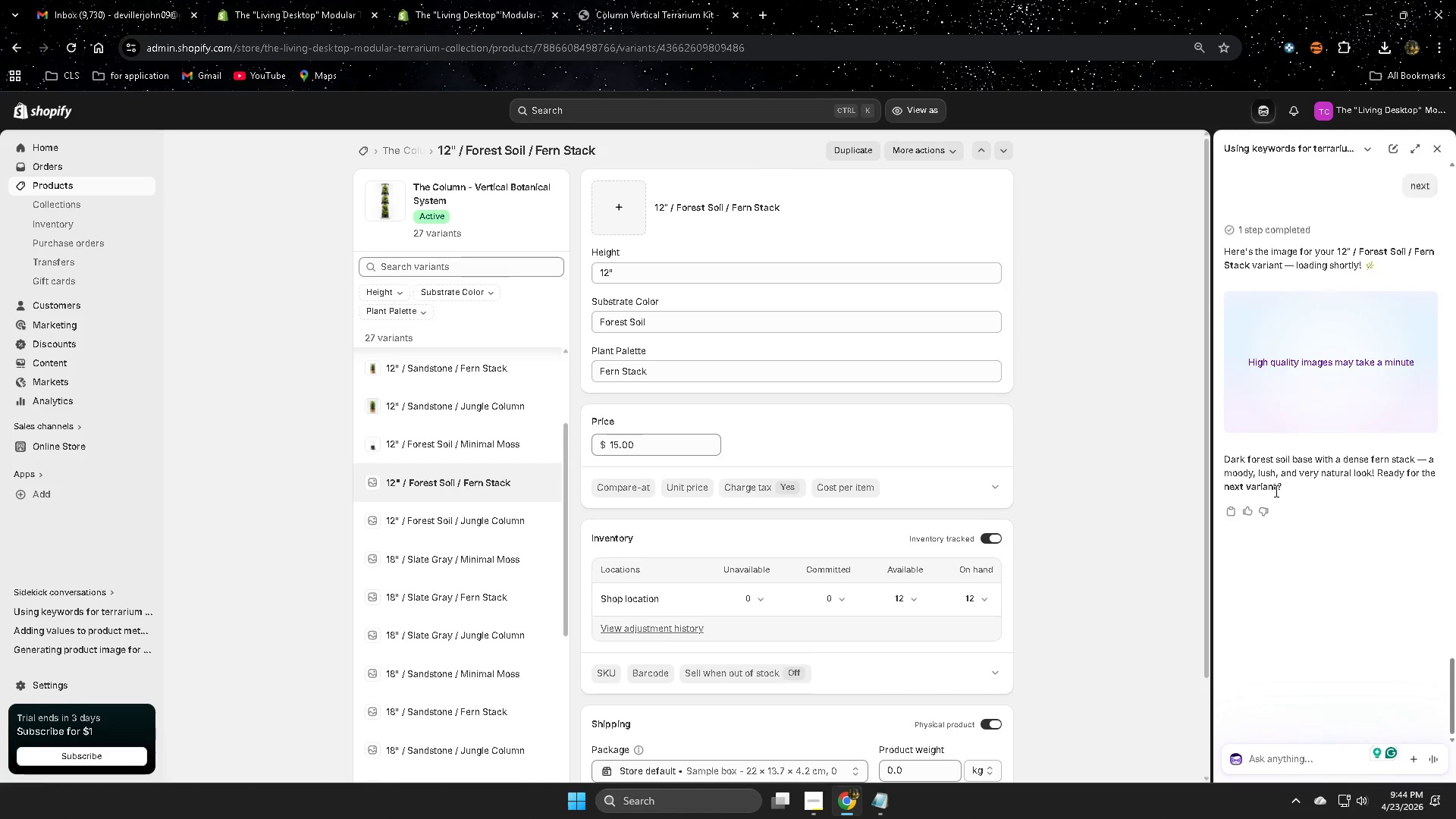 
scroll: coordinate [1313, 402], scroll_direction: down, amount: 4.0
 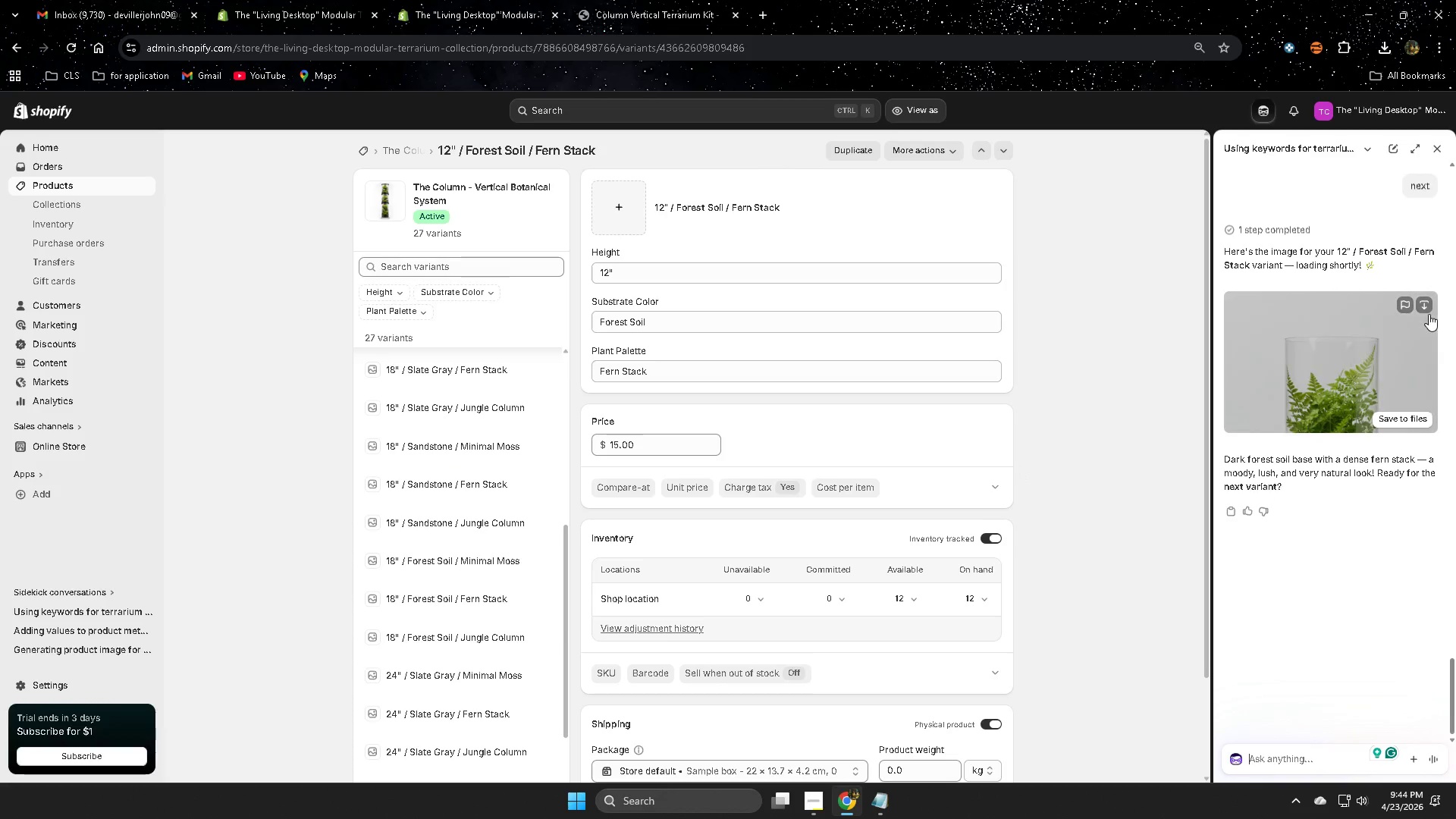 
left_click([1426, 311])
 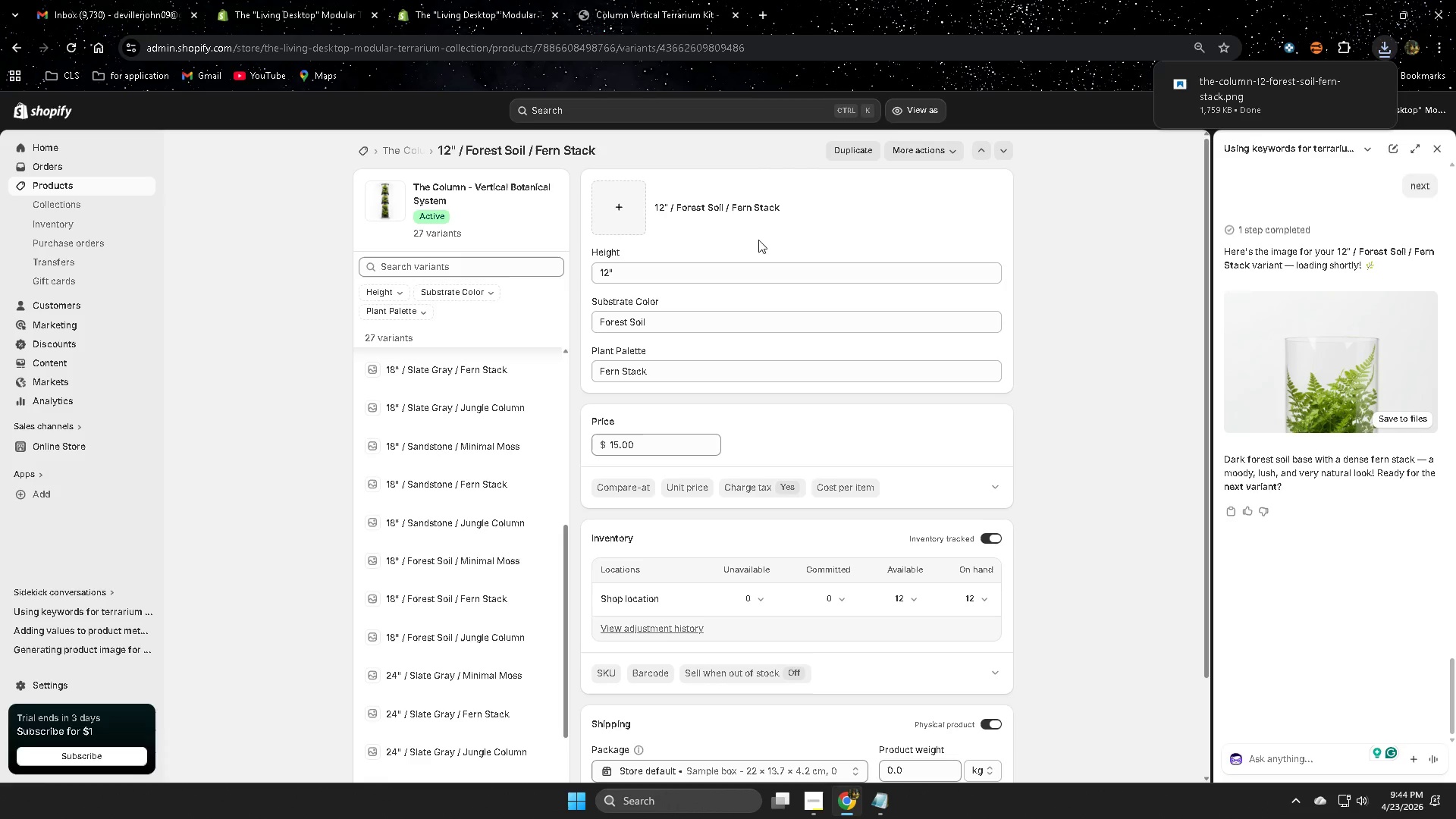 
left_click([631, 204])
 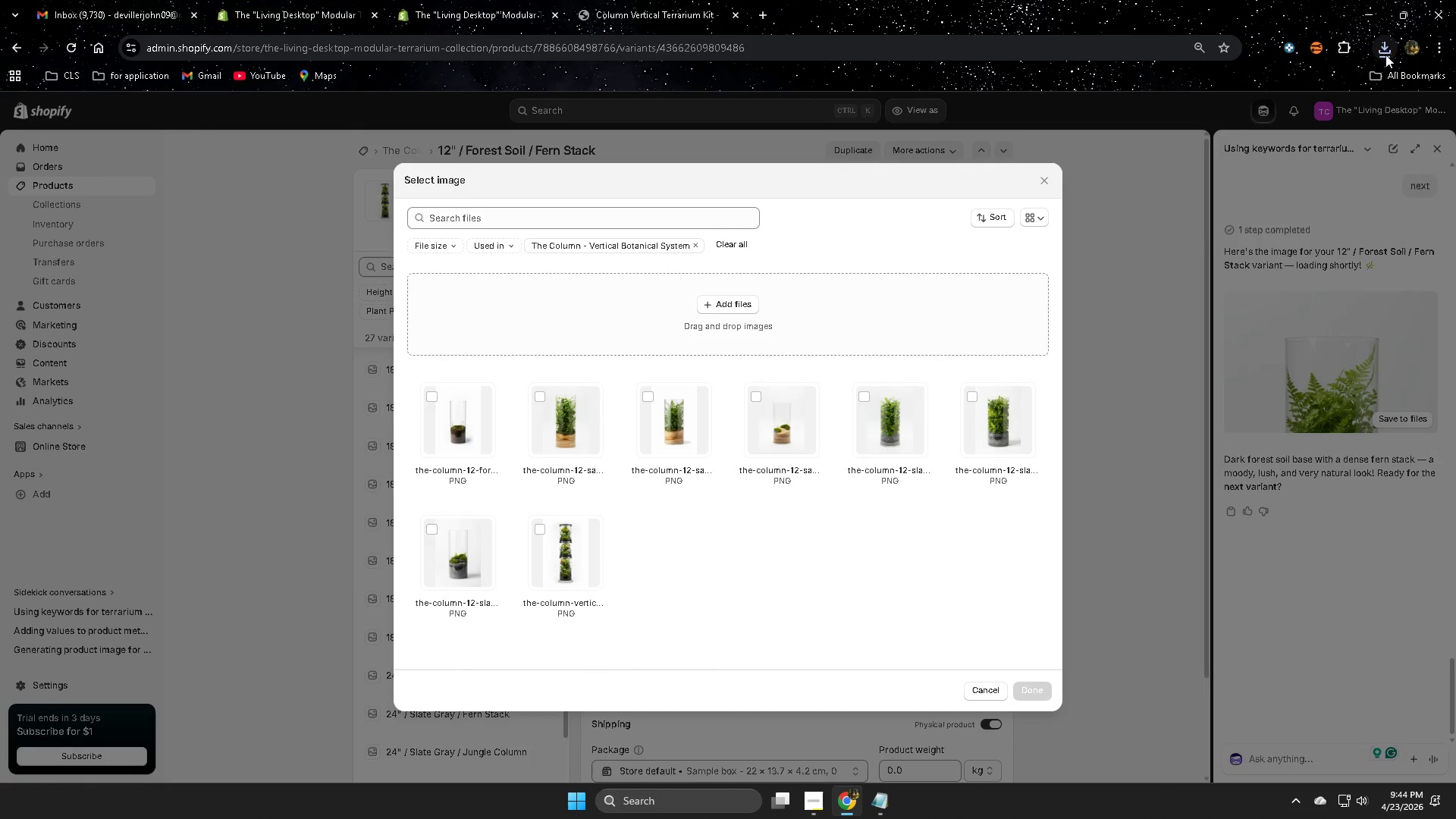 
left_click([1385, 51])
 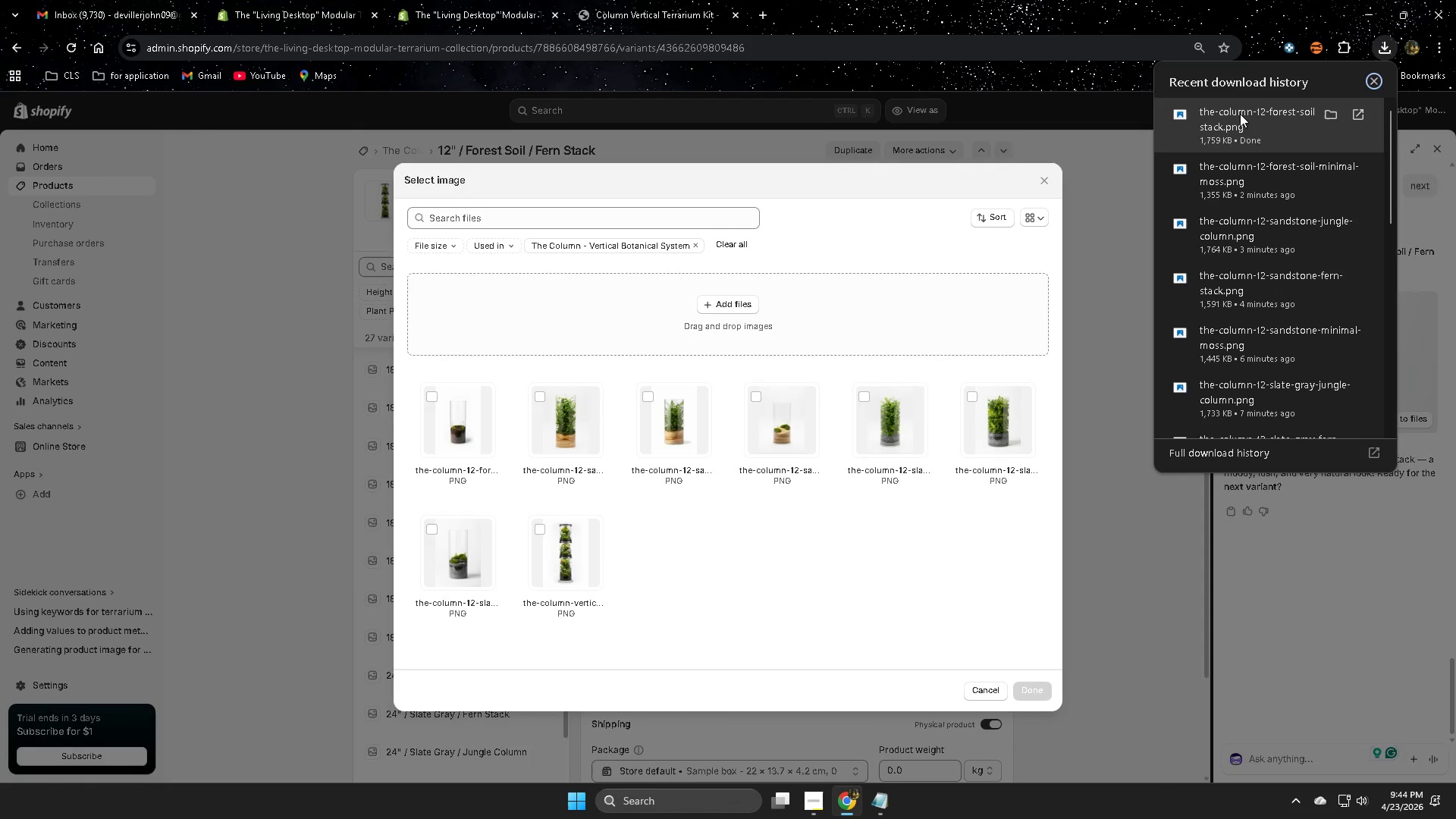 
left_click_drag(start_coordinate=[1240, 114], to_coordinate=[713, 343])
 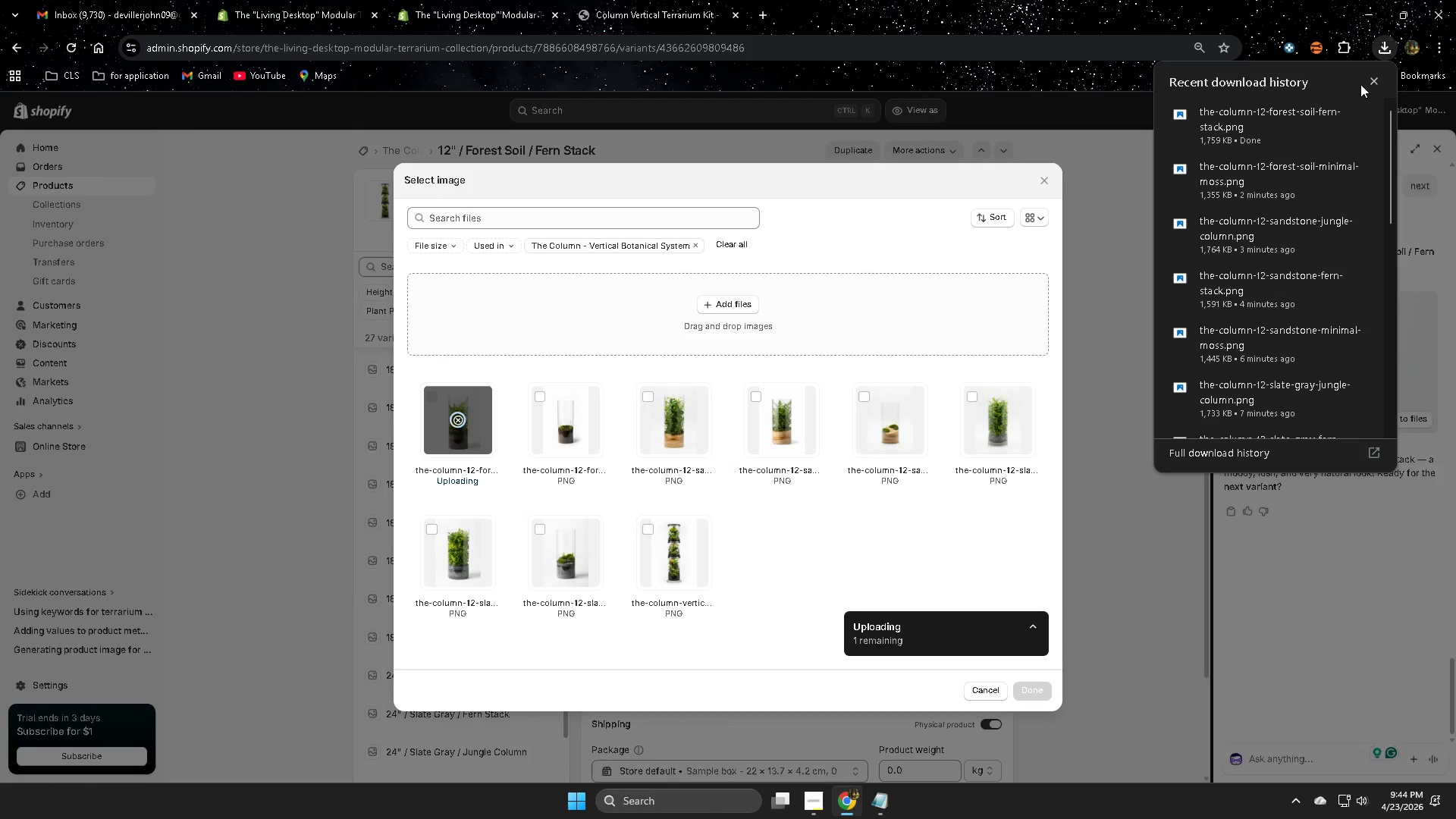 
left_click([1379, 84])
 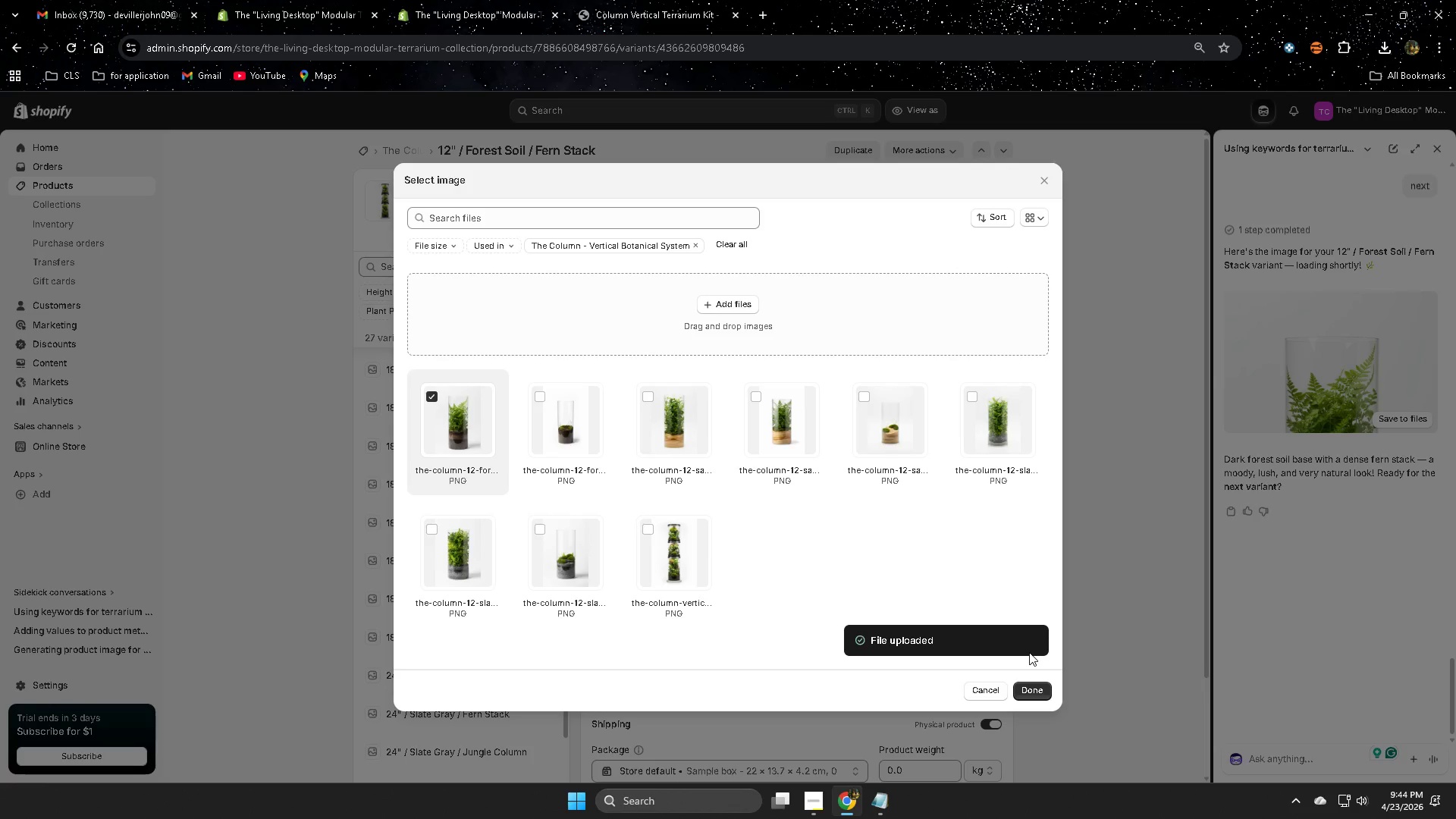 
wait(7.92)
 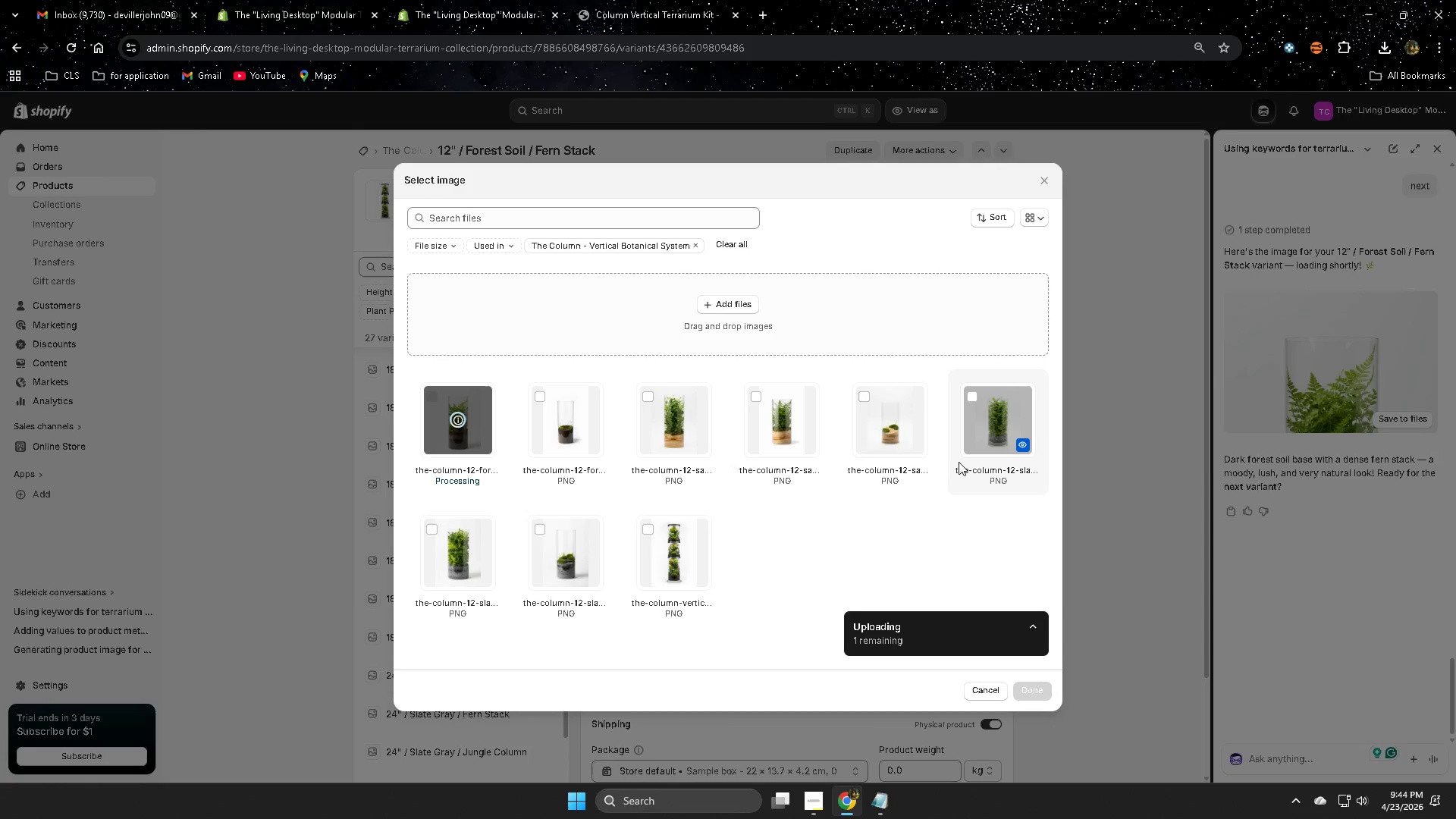 
left_click([1040, 695])
 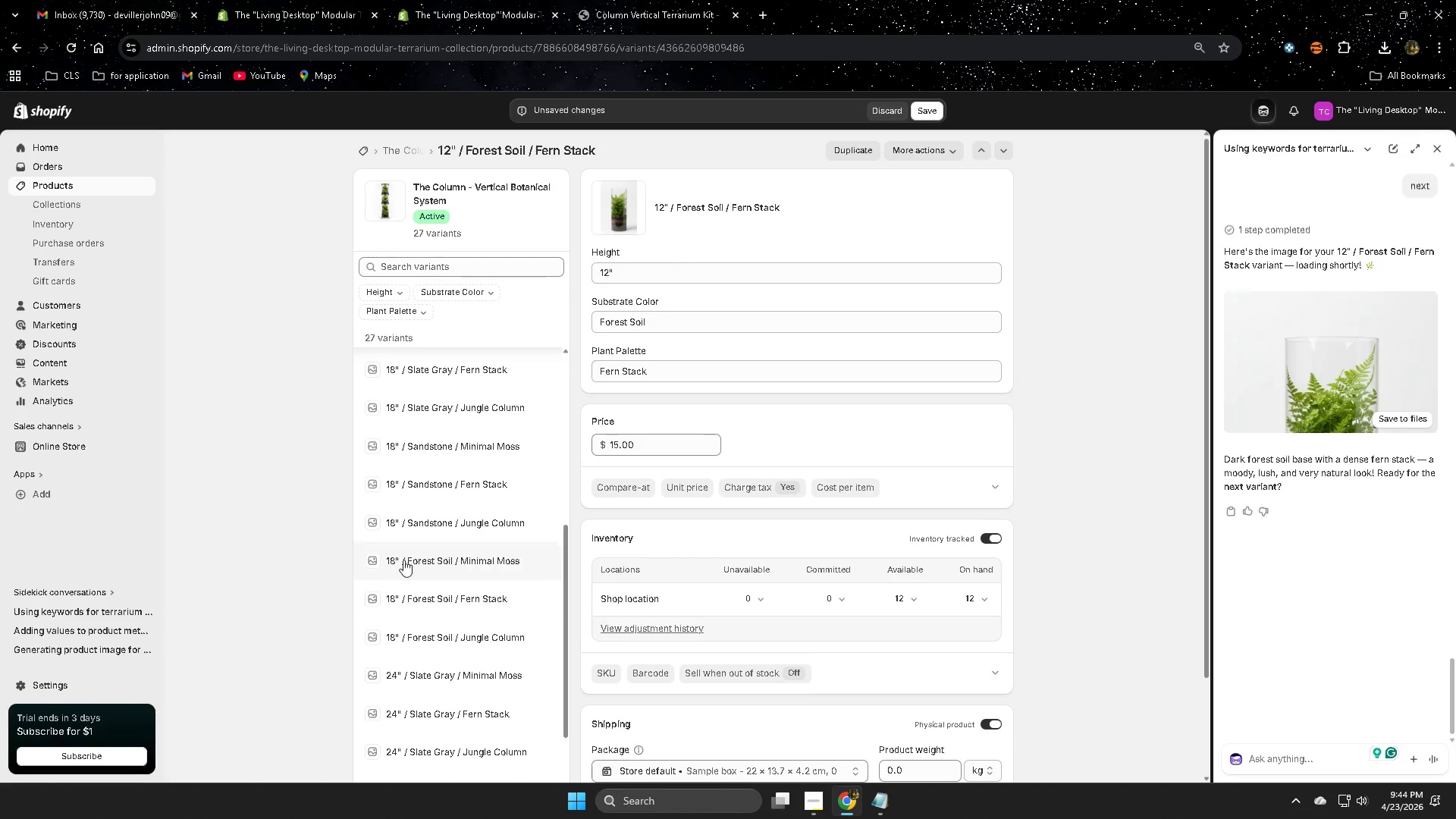 
scroll: coordinate [469, 529], scroll_direction: up, amount: 3.0
 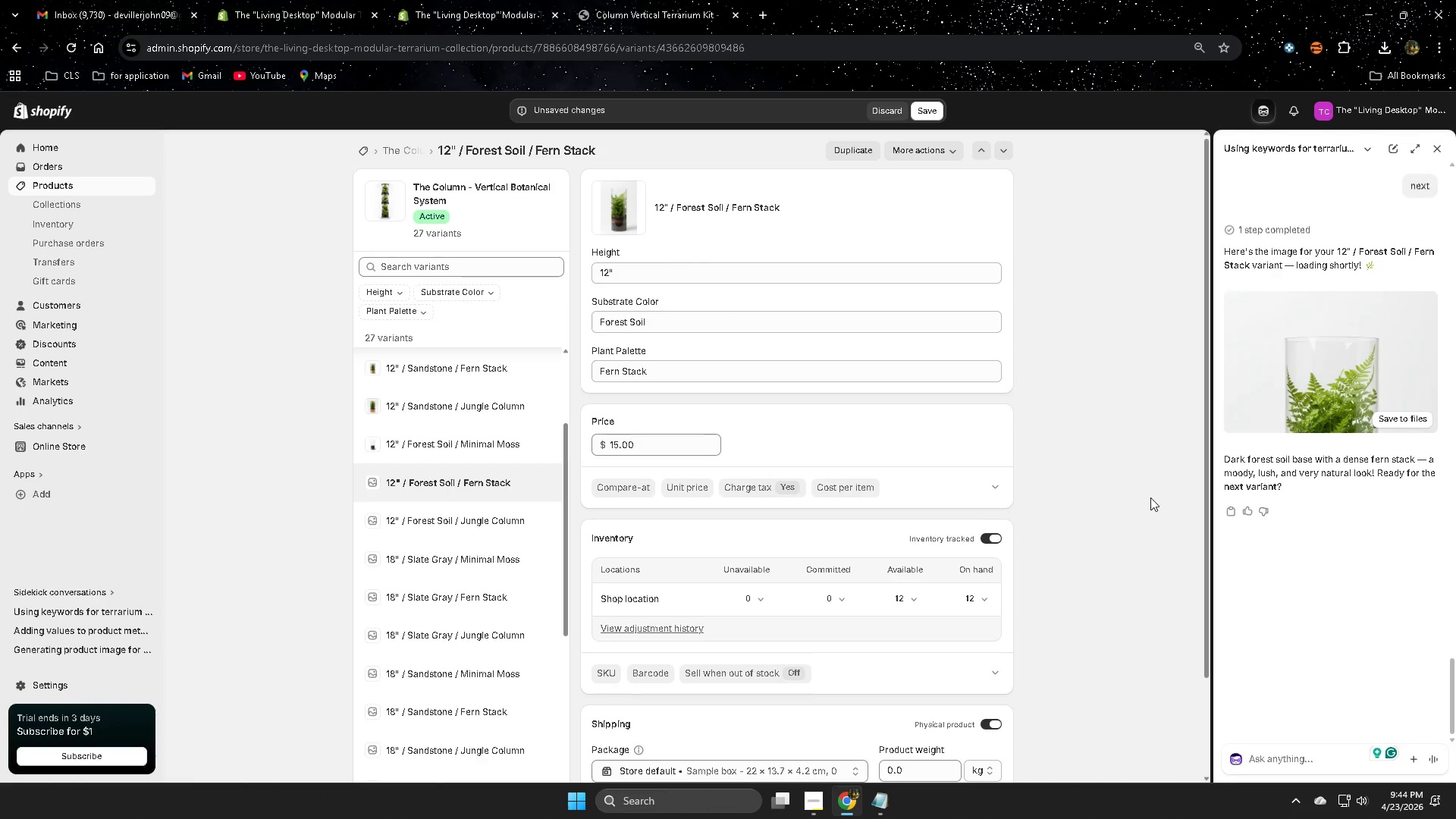 
left_click([934, 109])
 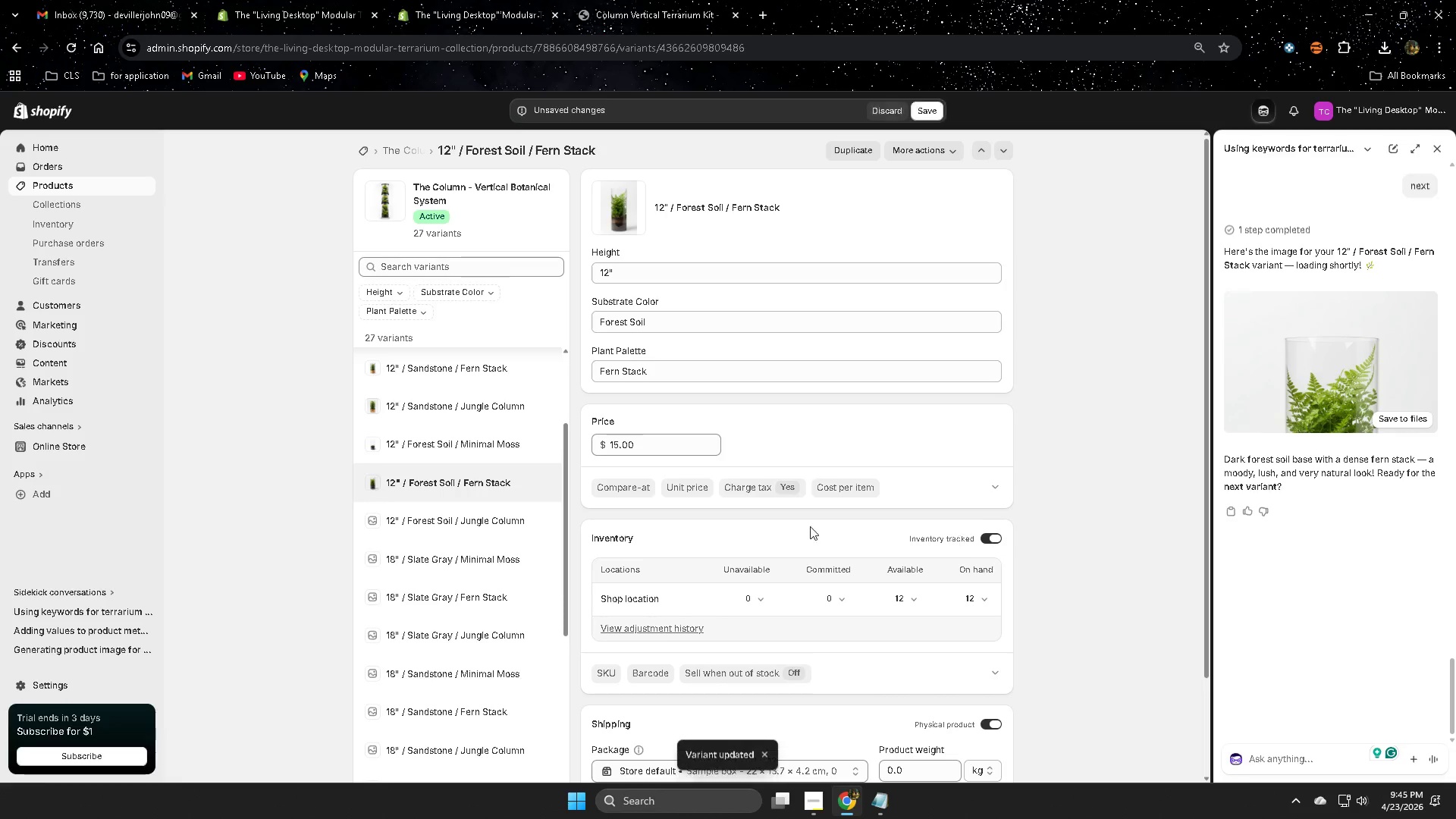 
left_click([444, 519])
 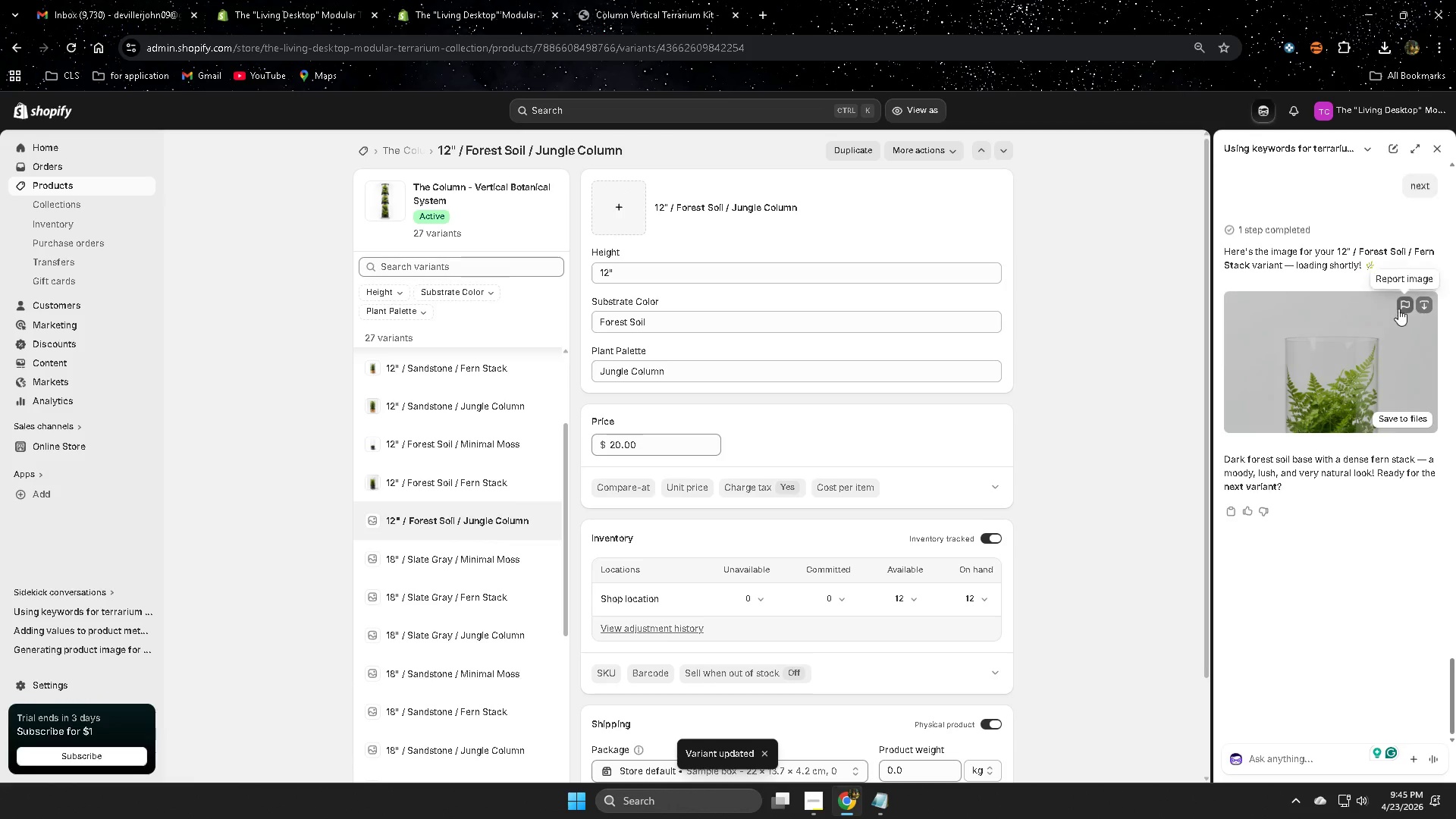 
left_click([1263, 758])
 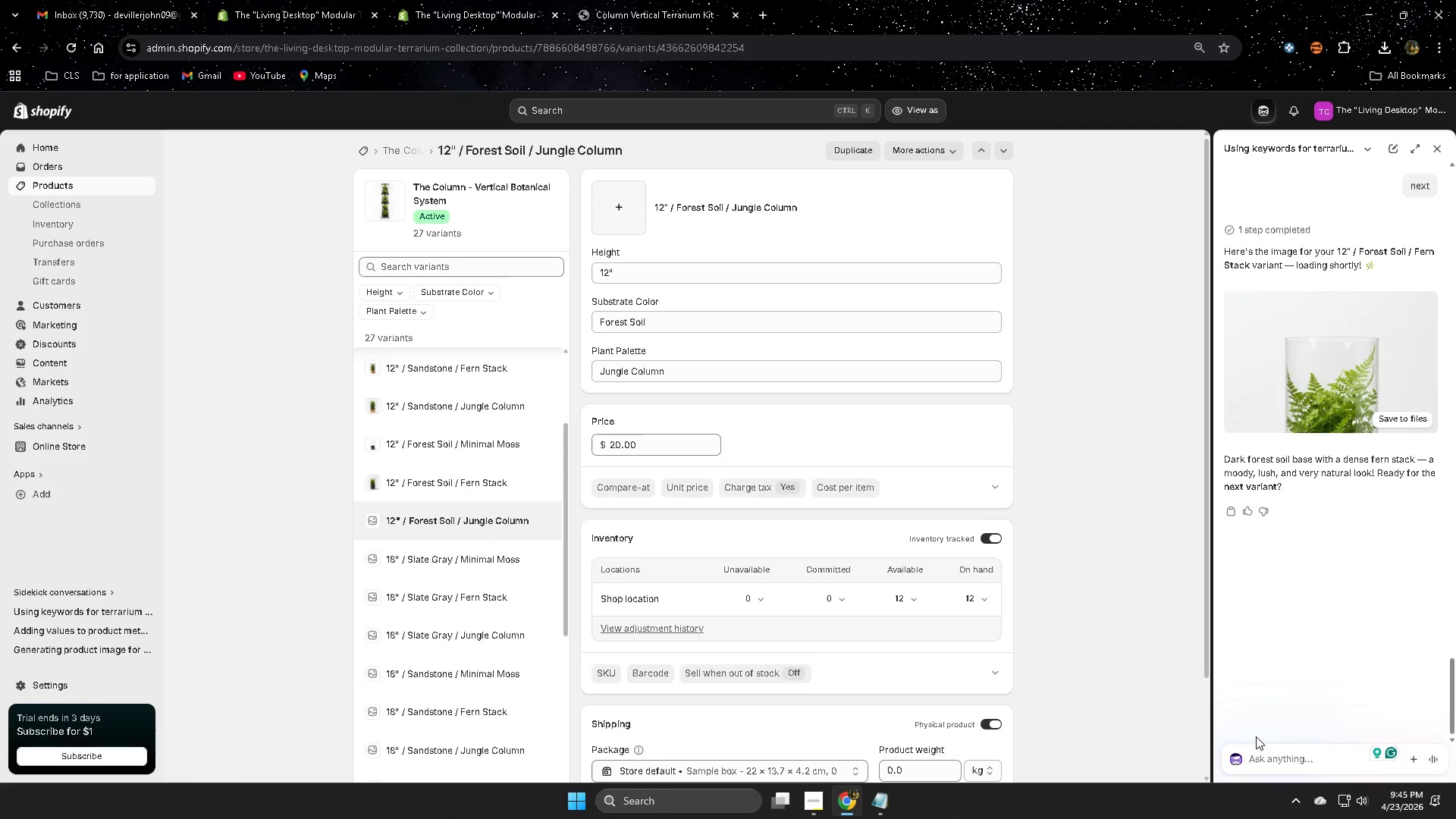 
type(next)
 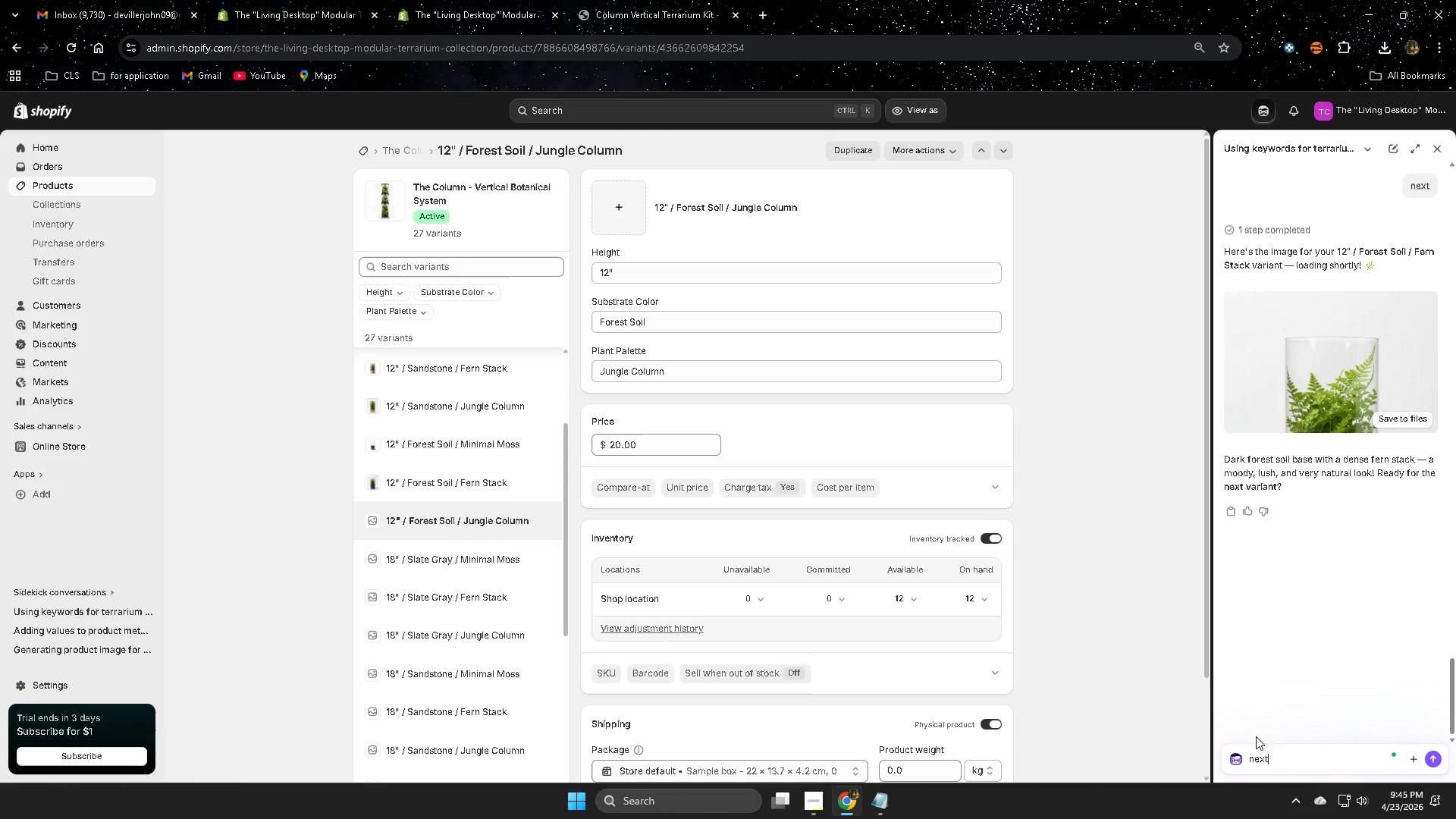 
key(Enter)
 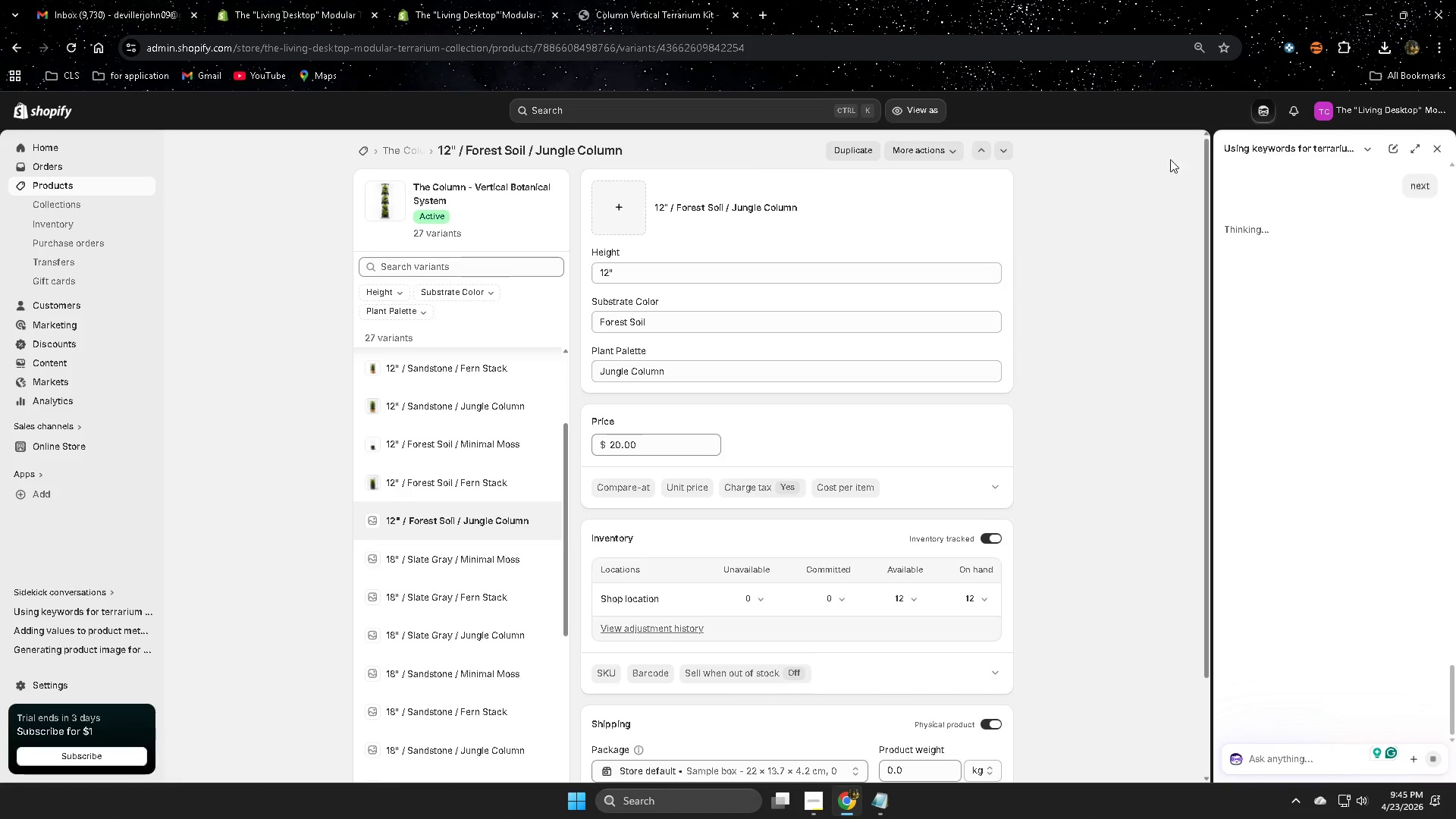 
left_click([659, 9])
 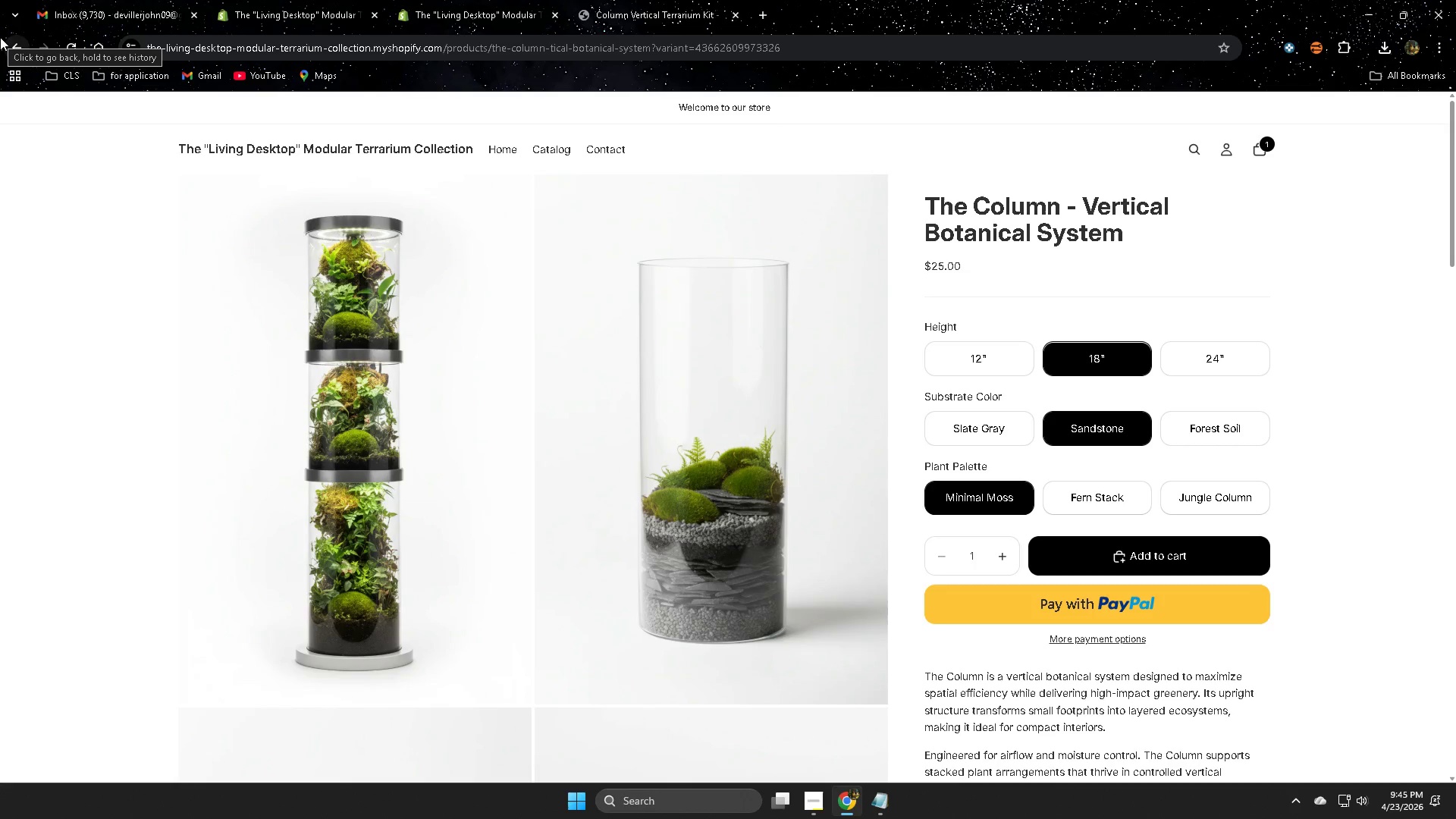 
wait(23.33)
 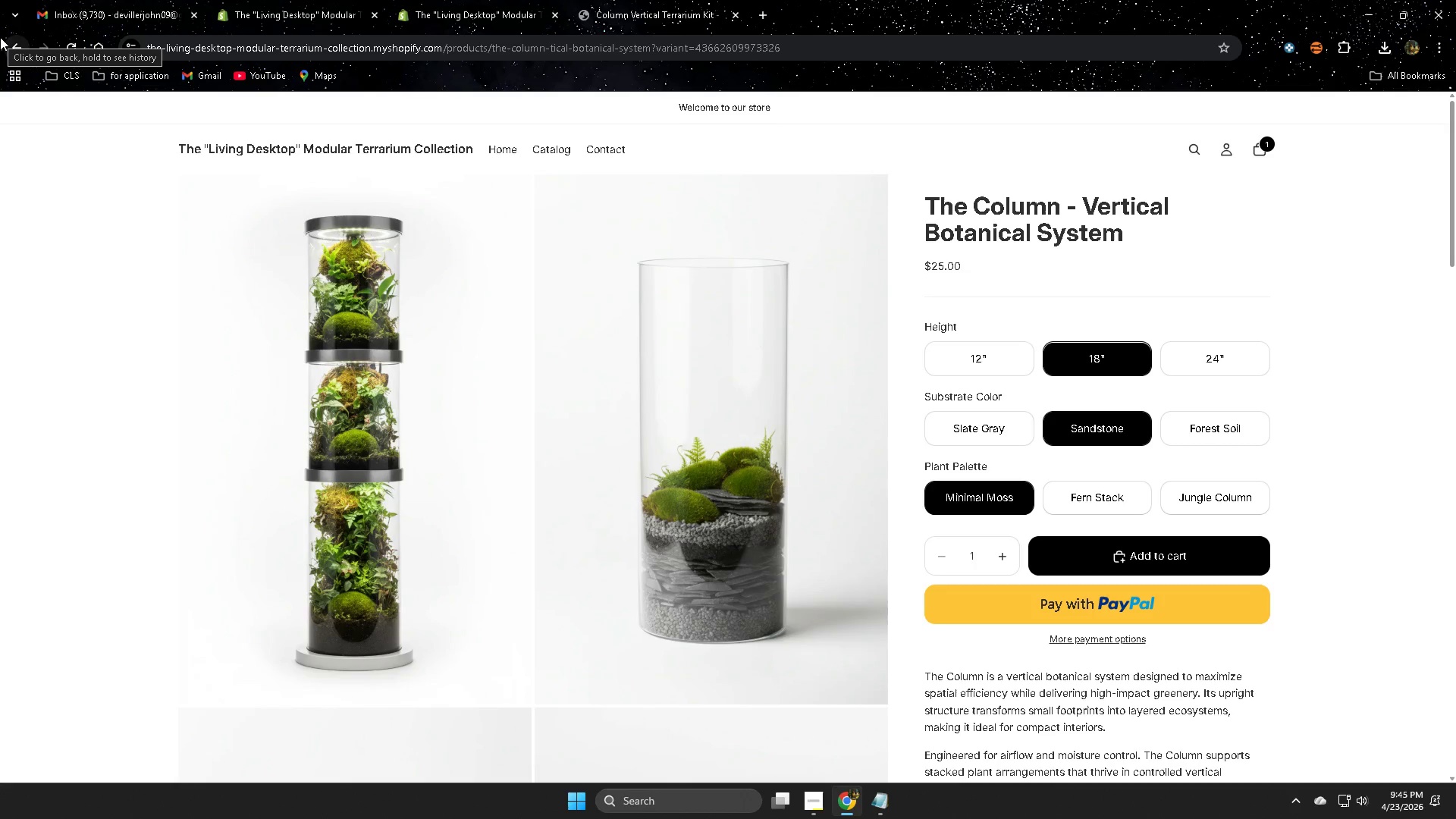 
scroll: coordinate [1200, 419], scroll_direction: down, amount: 3.0
 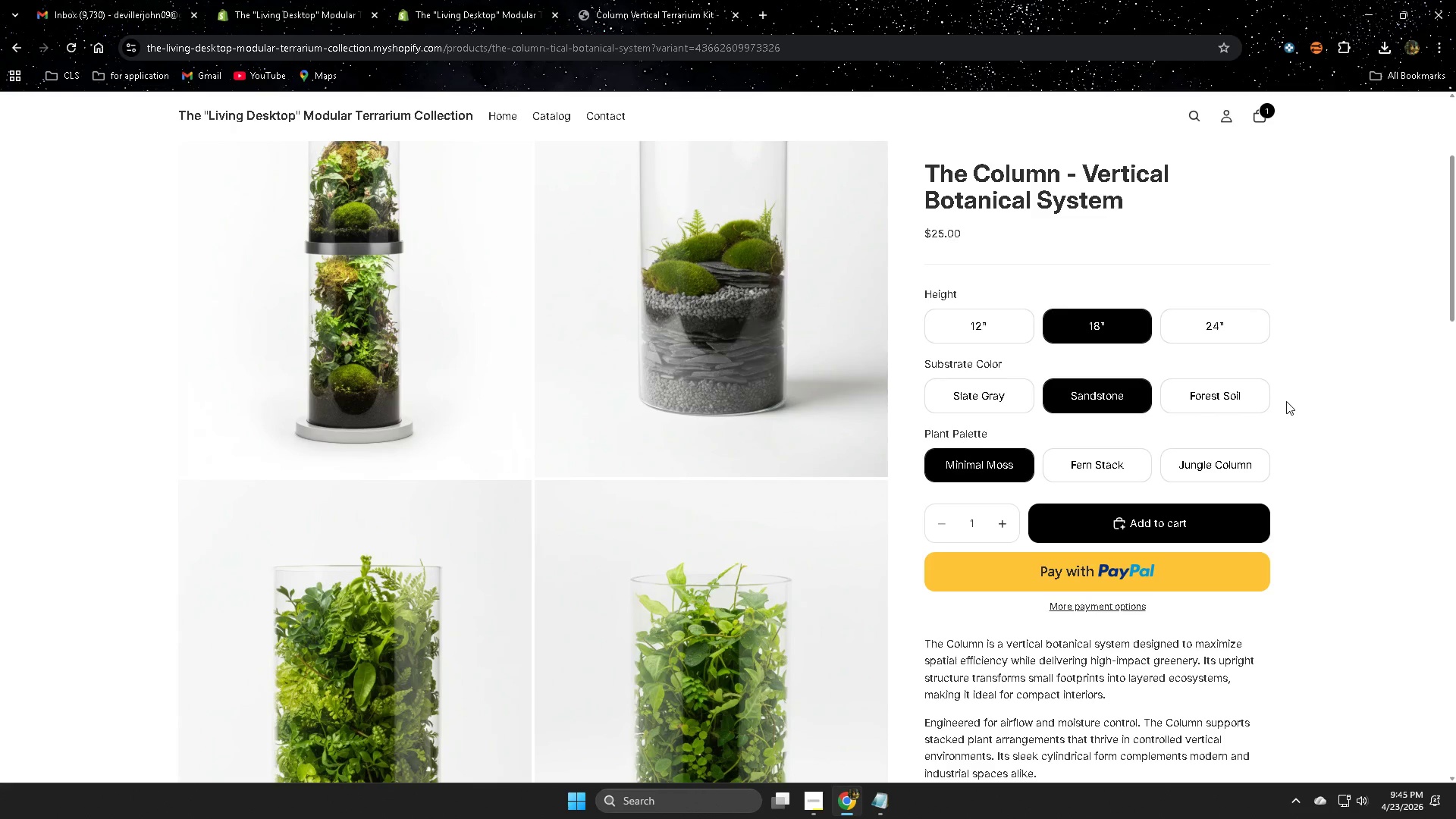 
wait(24.32)
 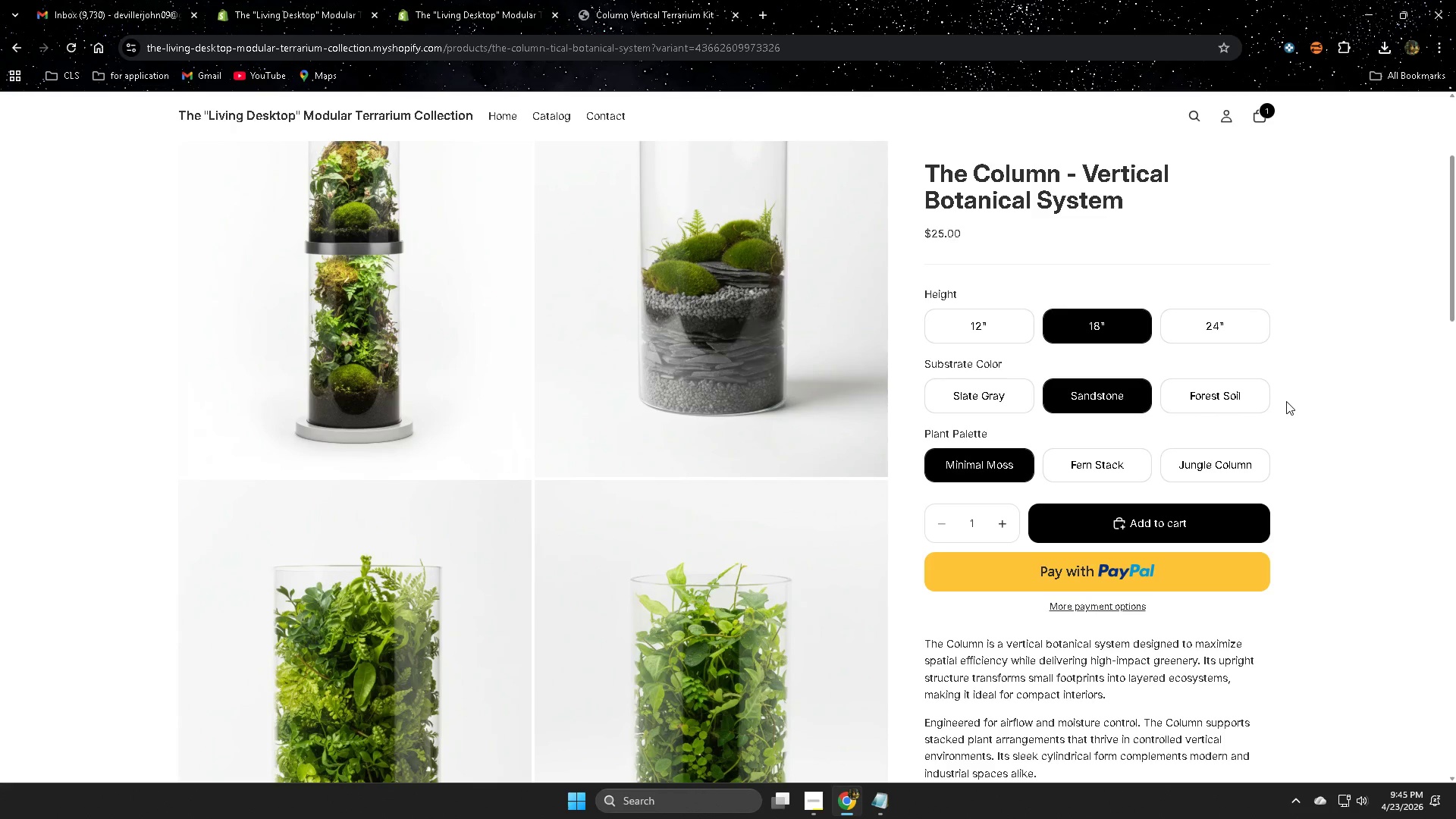 
scroll: coordinate [1278, 404], scroll_direction: down, amount: 2.0
 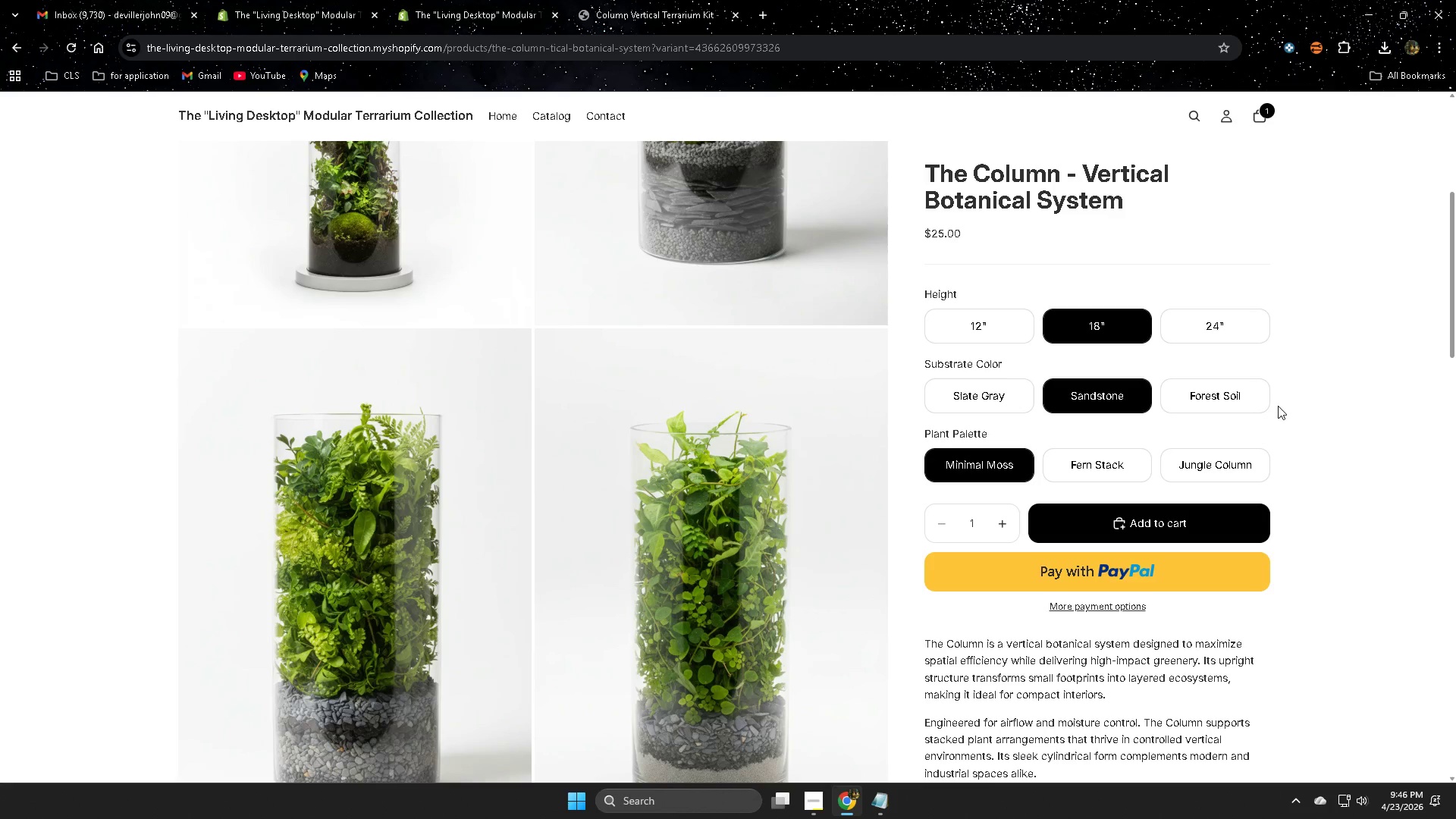 
wait(14.14)
 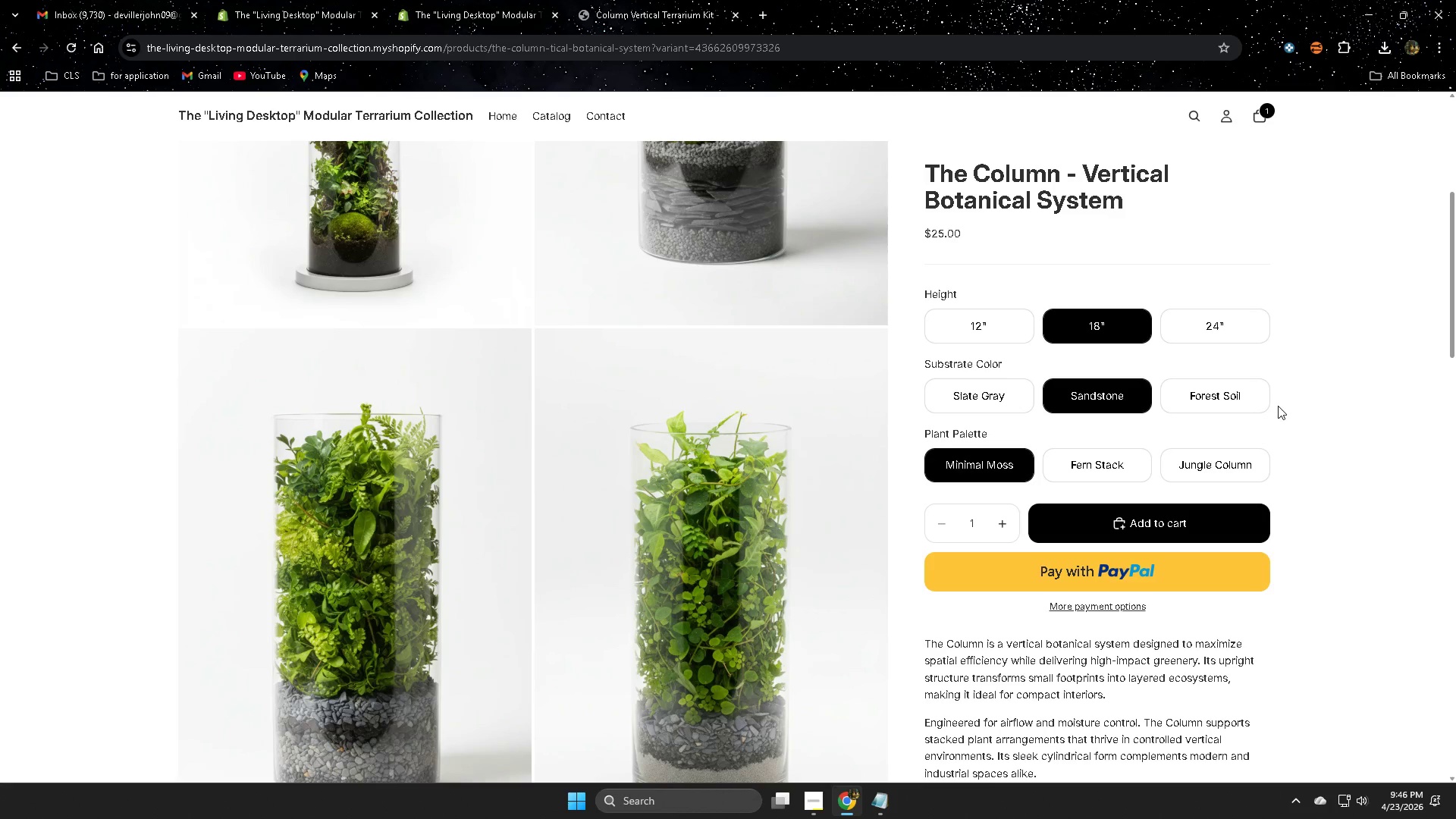 
scroll: coordinate [1277, 406], scroll_direction: down, amount: 2.0
 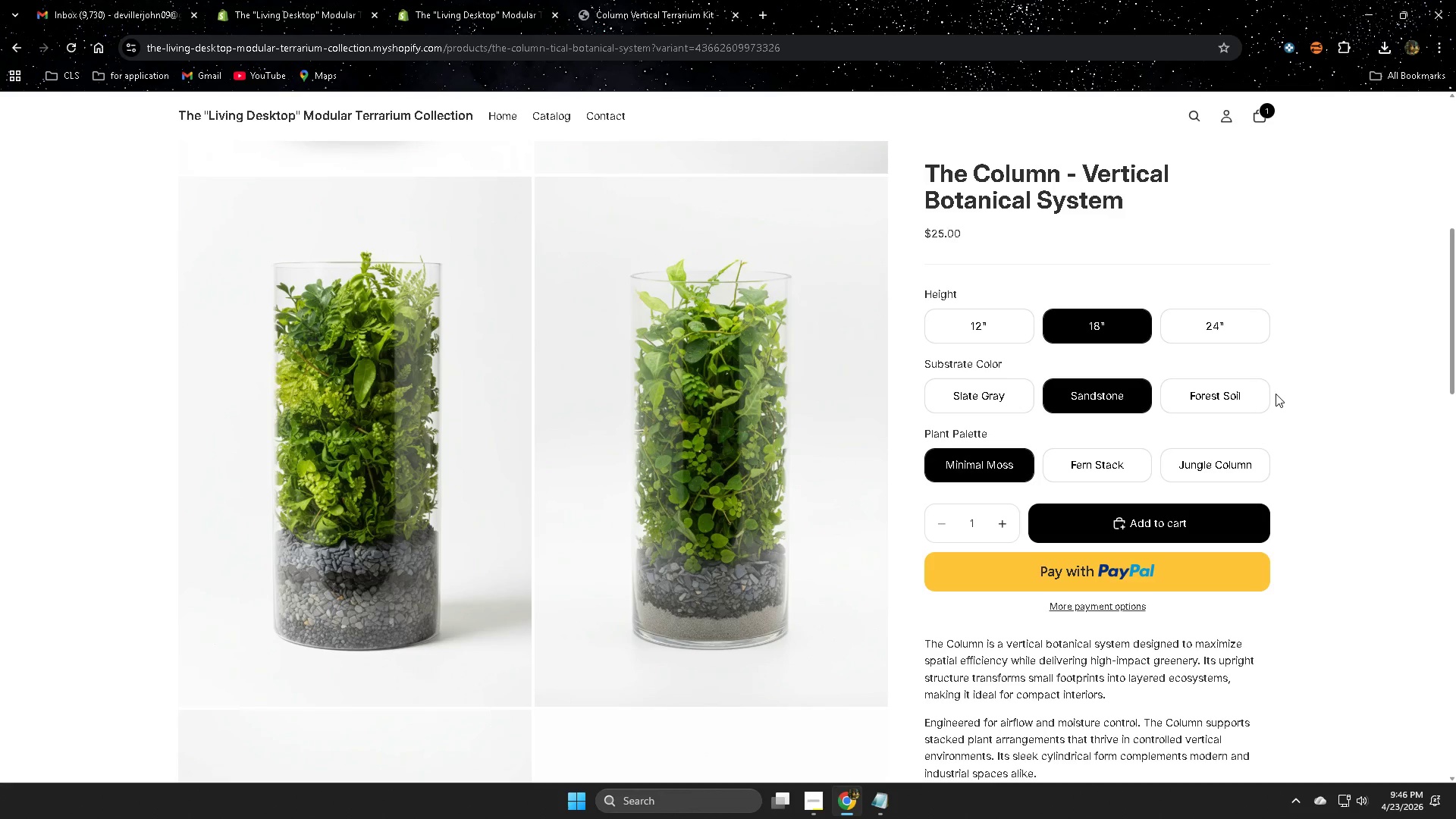 
wait(38.47)
 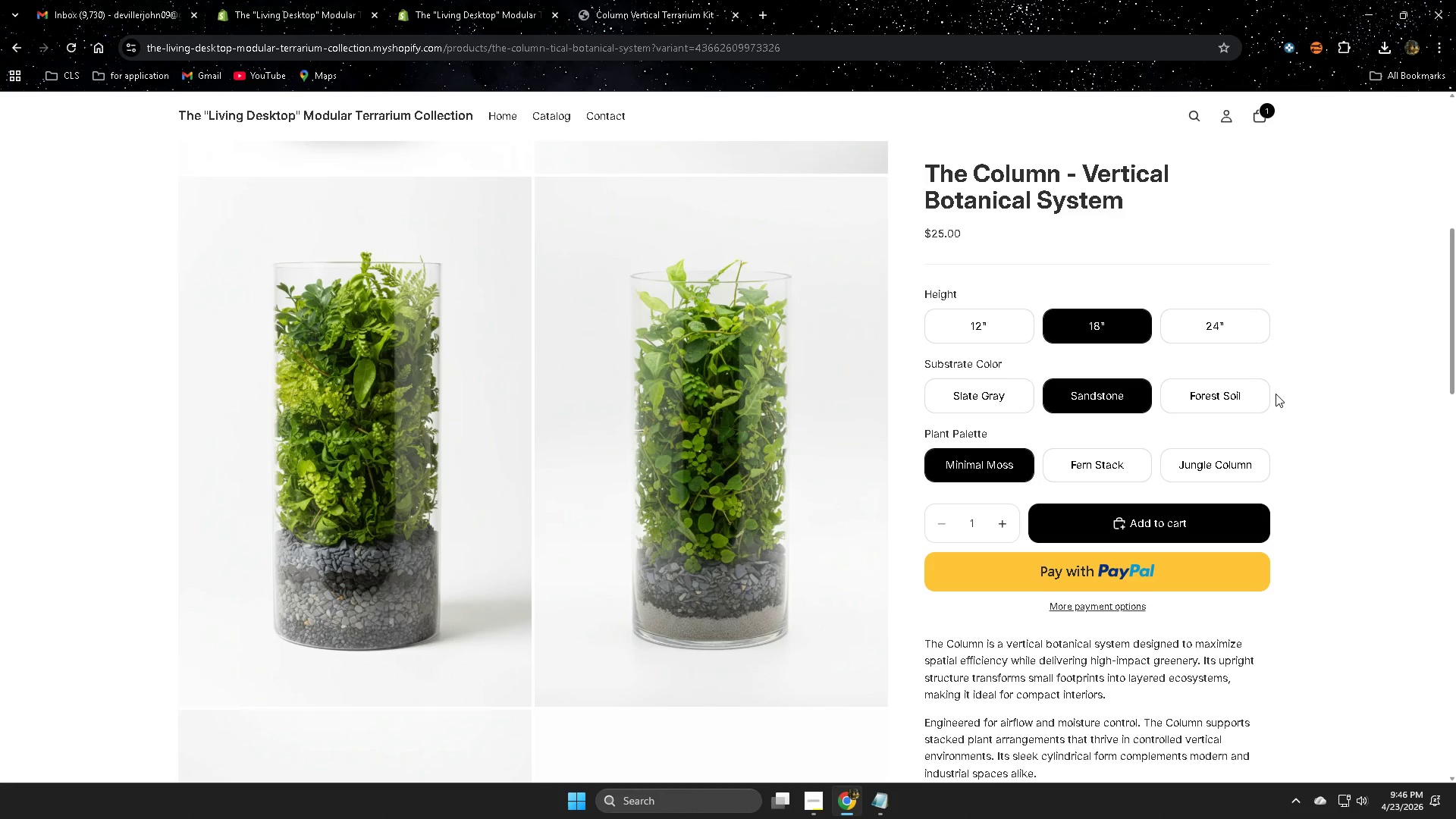 
scroll: coordinate [1275, 391], scroll_direction: down, amount: 4.0
 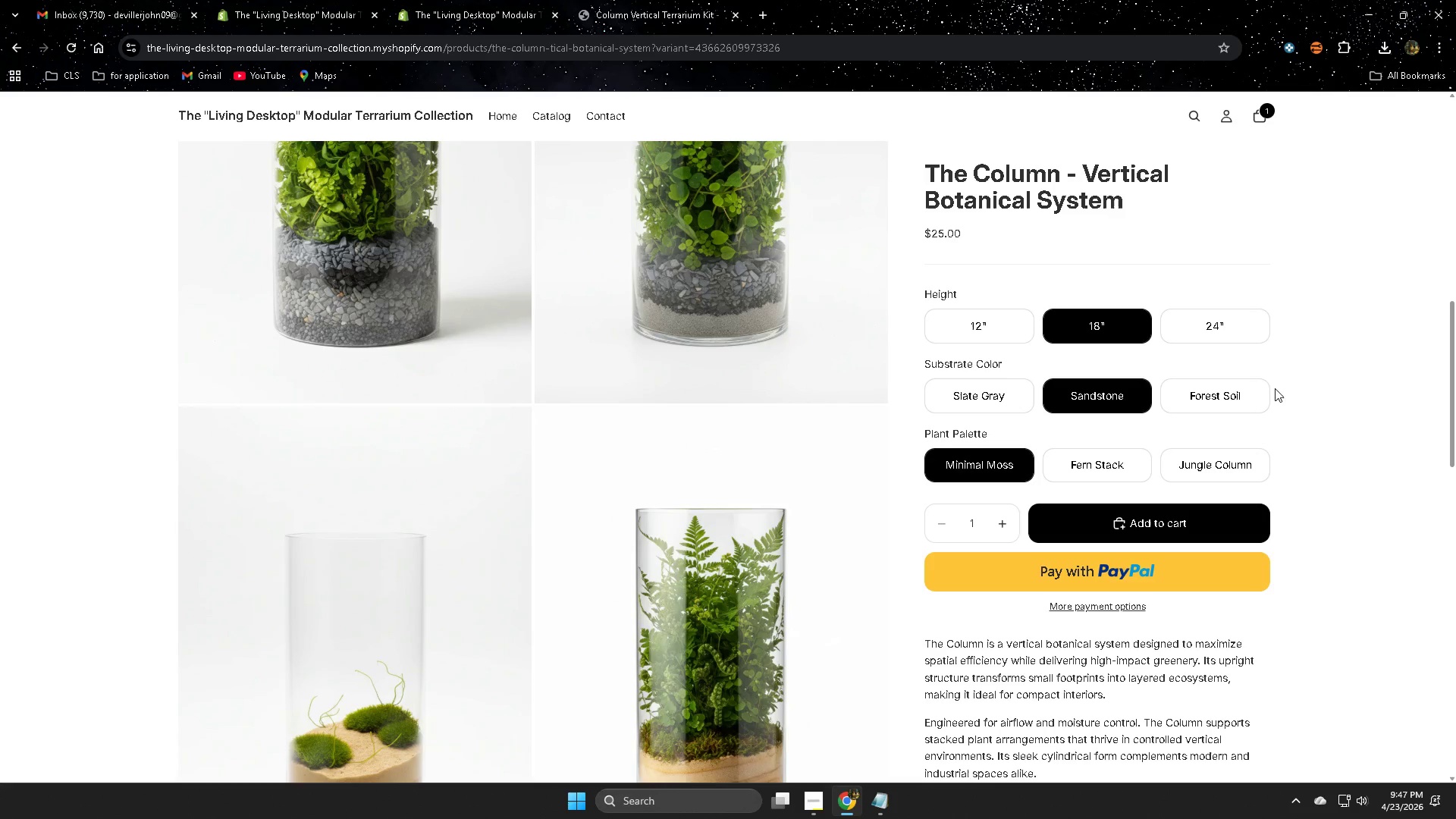 
wait(11.65)
 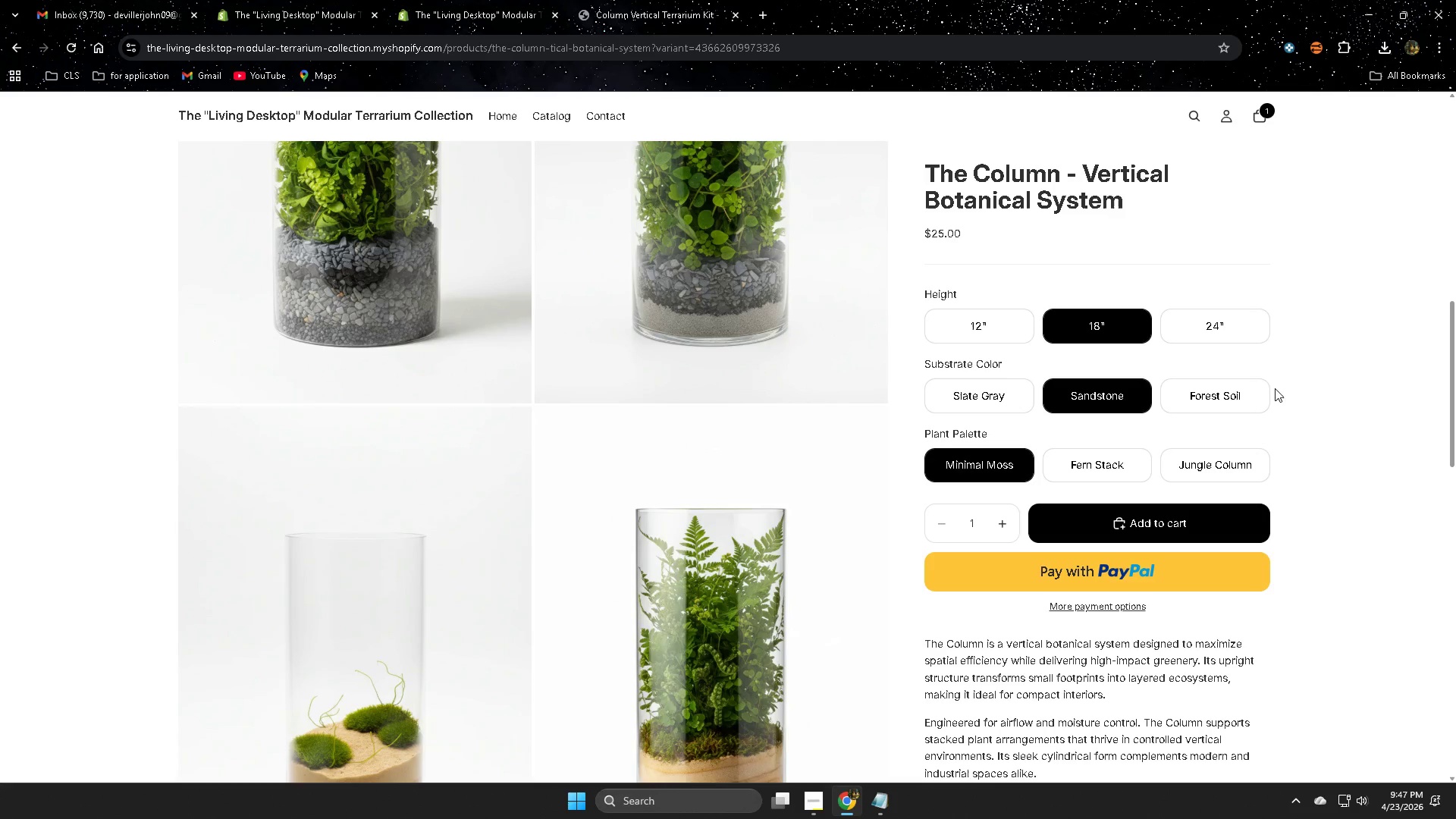 
scroll: coordinate [1275, 387], scroll_direction: down, amount: 10.0
 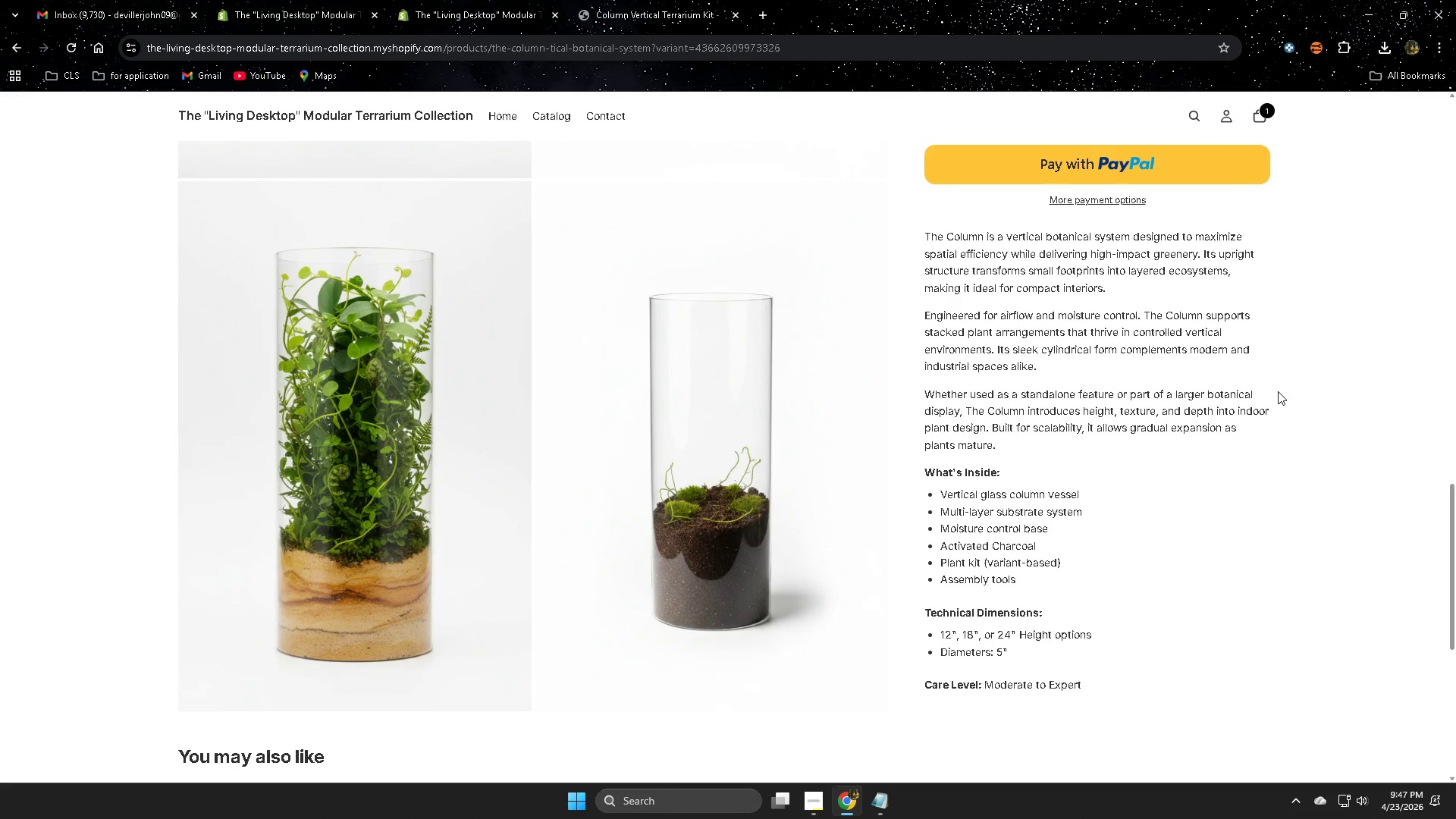 
wait(41.2)
 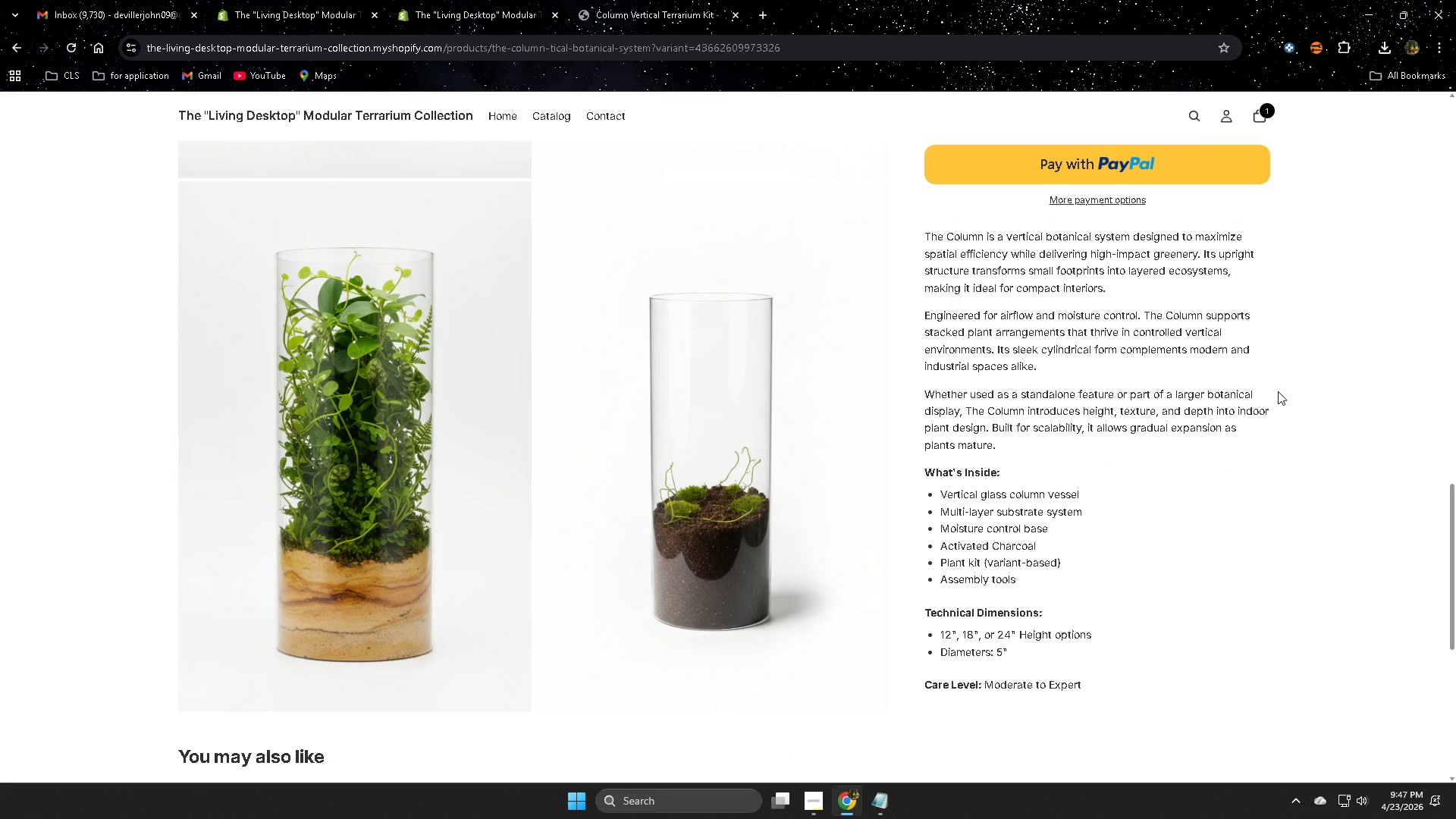 
scroll: coordinate [1234, 385], scroll_direction: down, amount: 3.0
 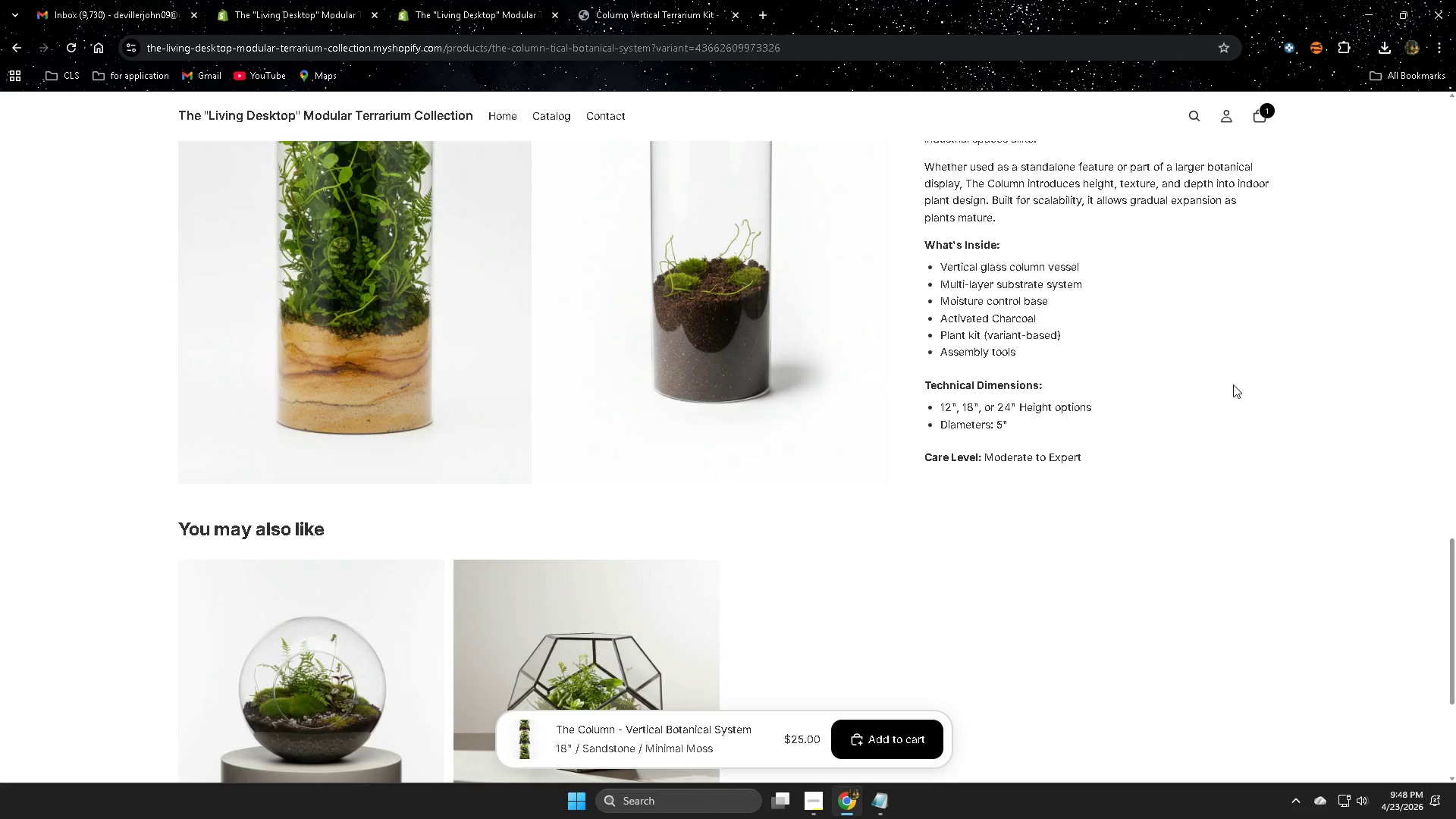 
wait(6.9)
 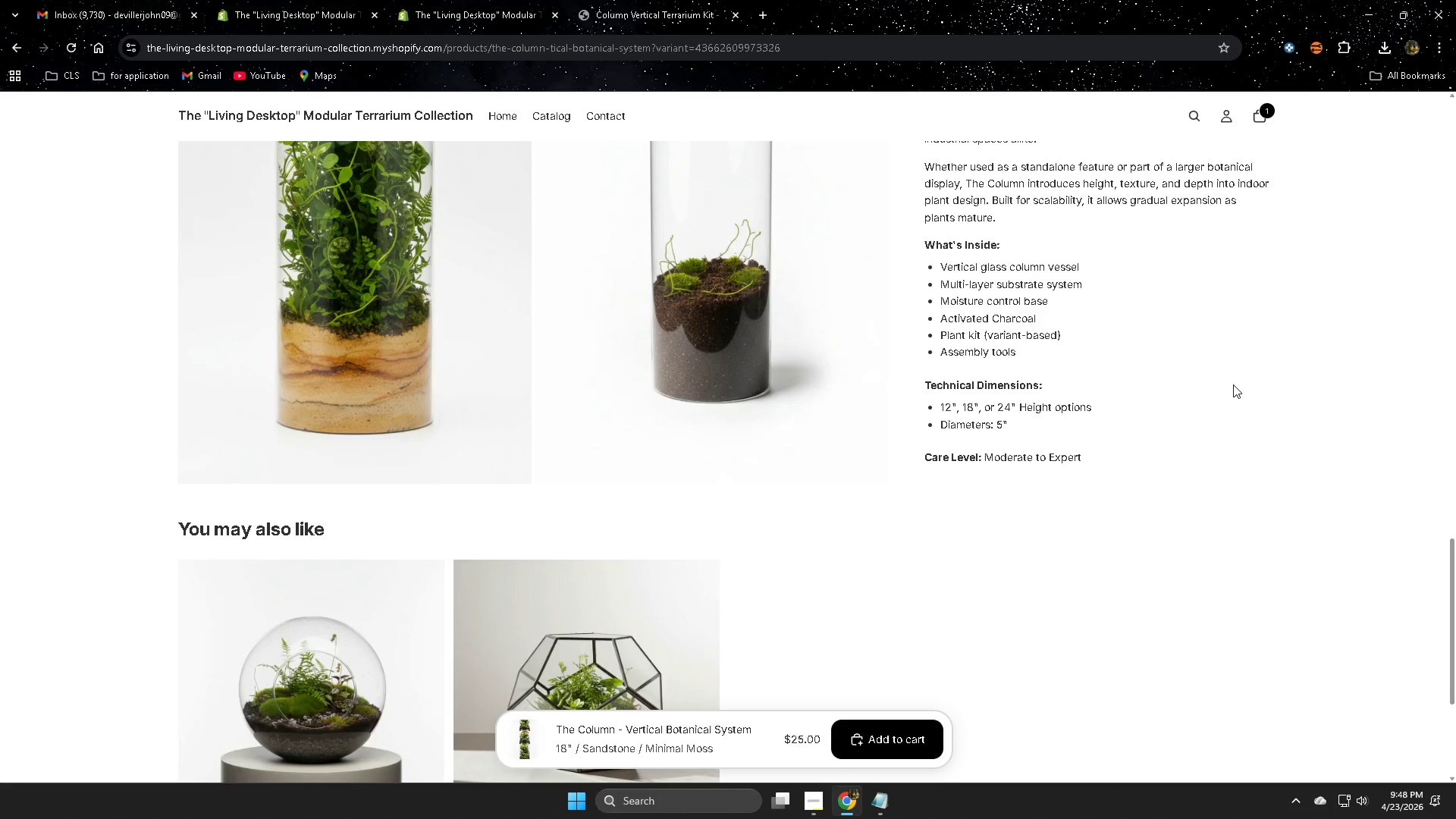 
scroll: coordinate [1096, 378], scroll_direction: up, amount: 4.0
 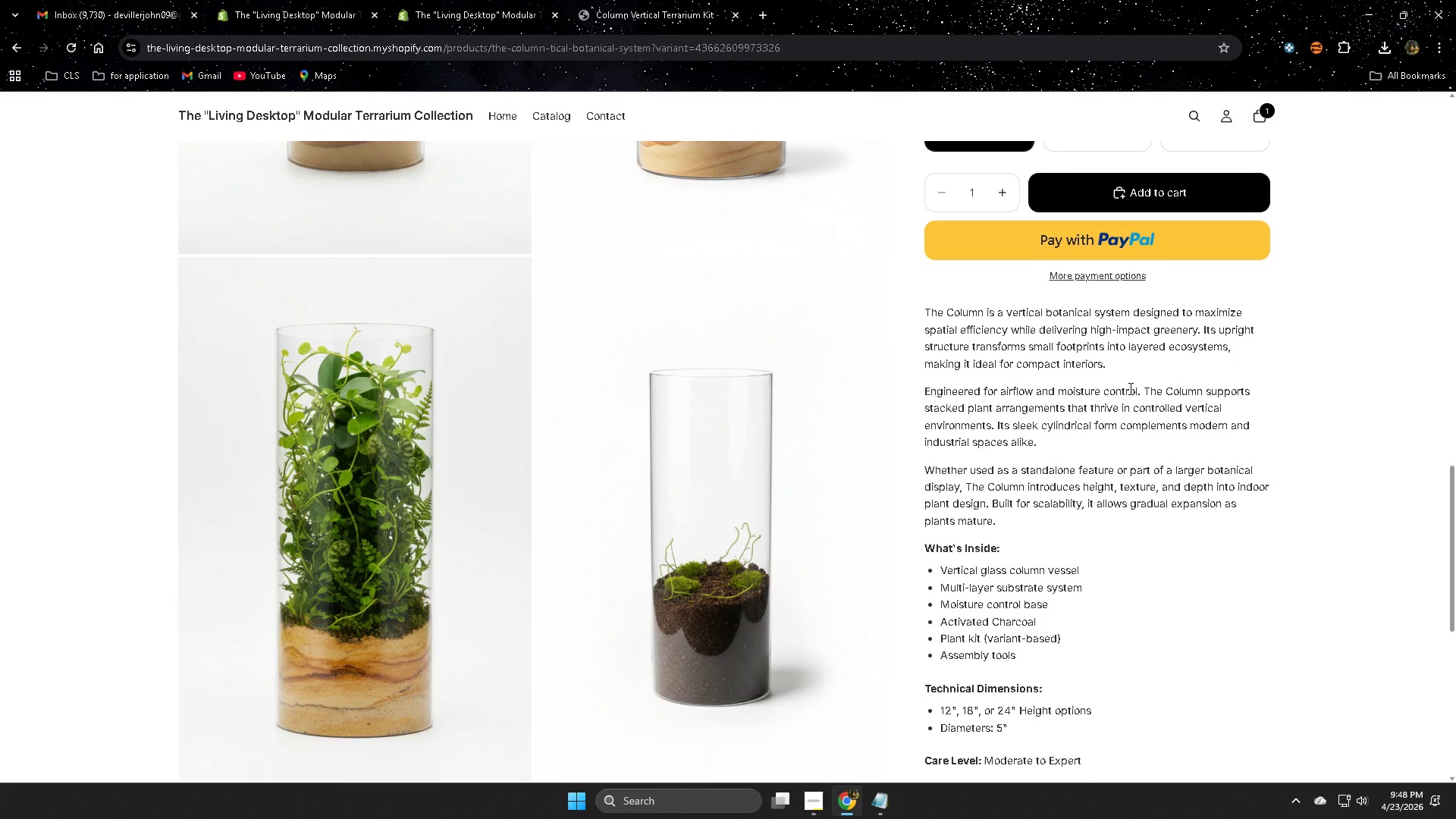 
wait(35.36)
 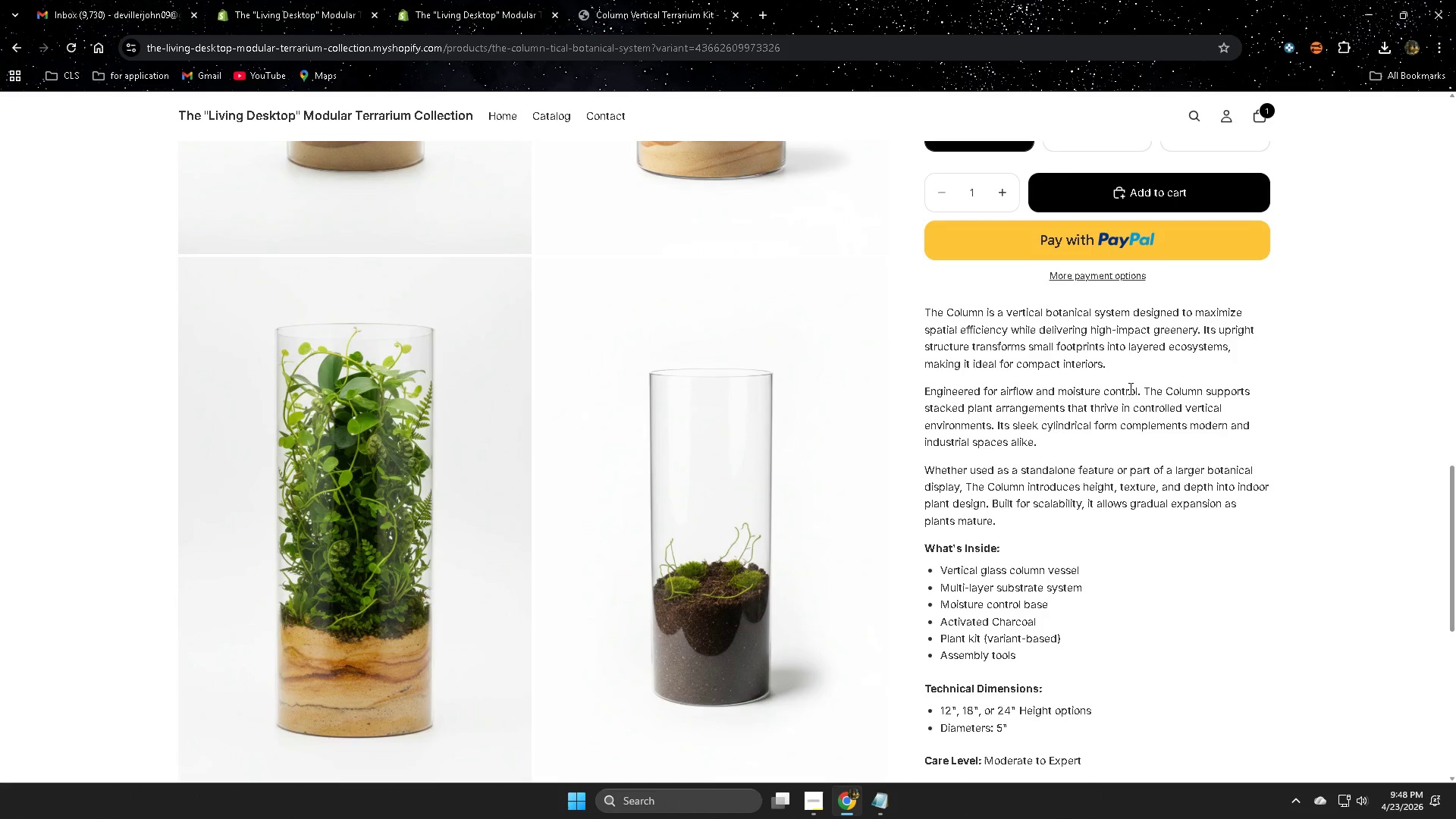 
scroll: coordinate [1121, 386], scroll_direction: down, amount: 2.0
 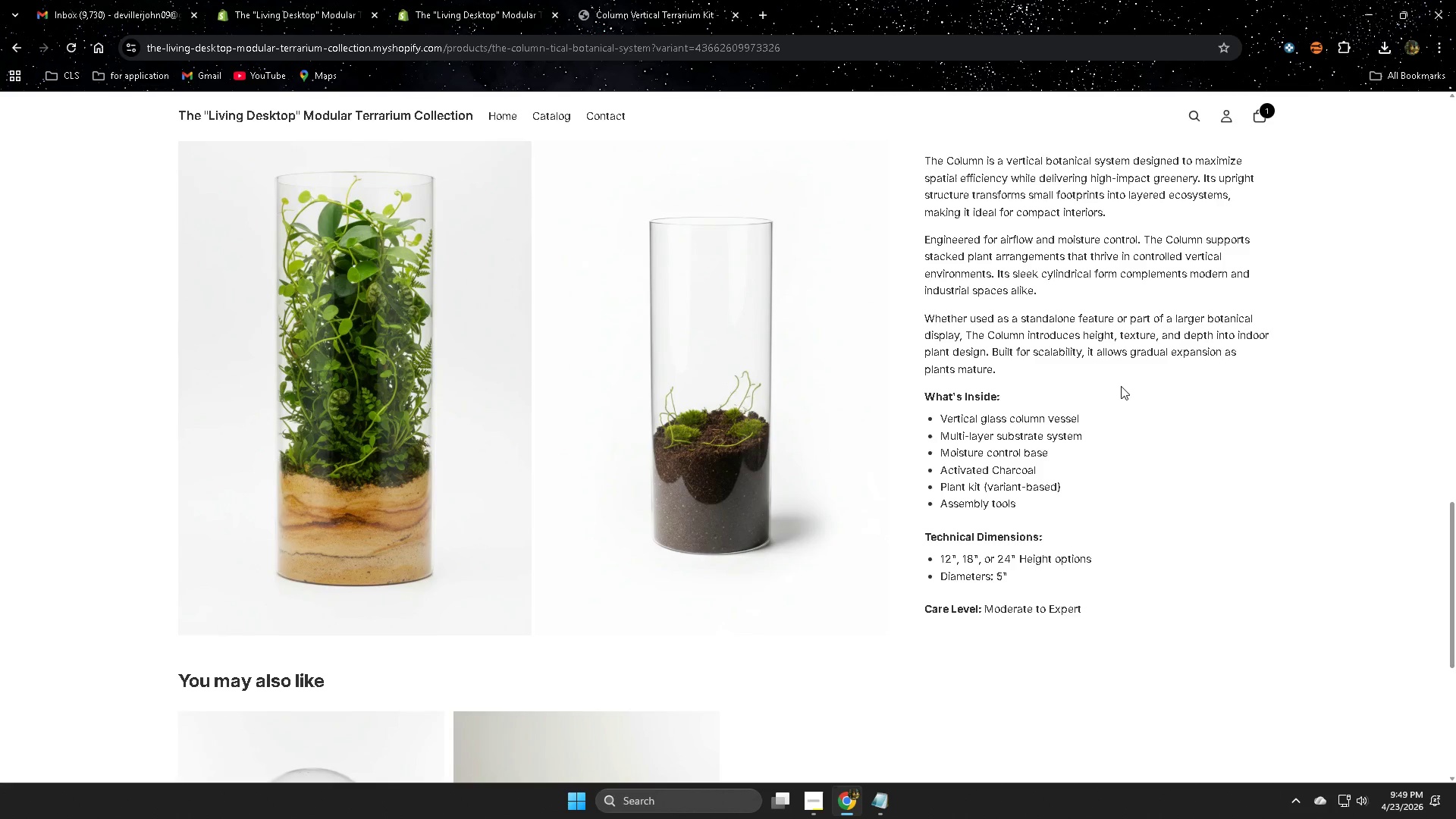 
wait(42.55)
 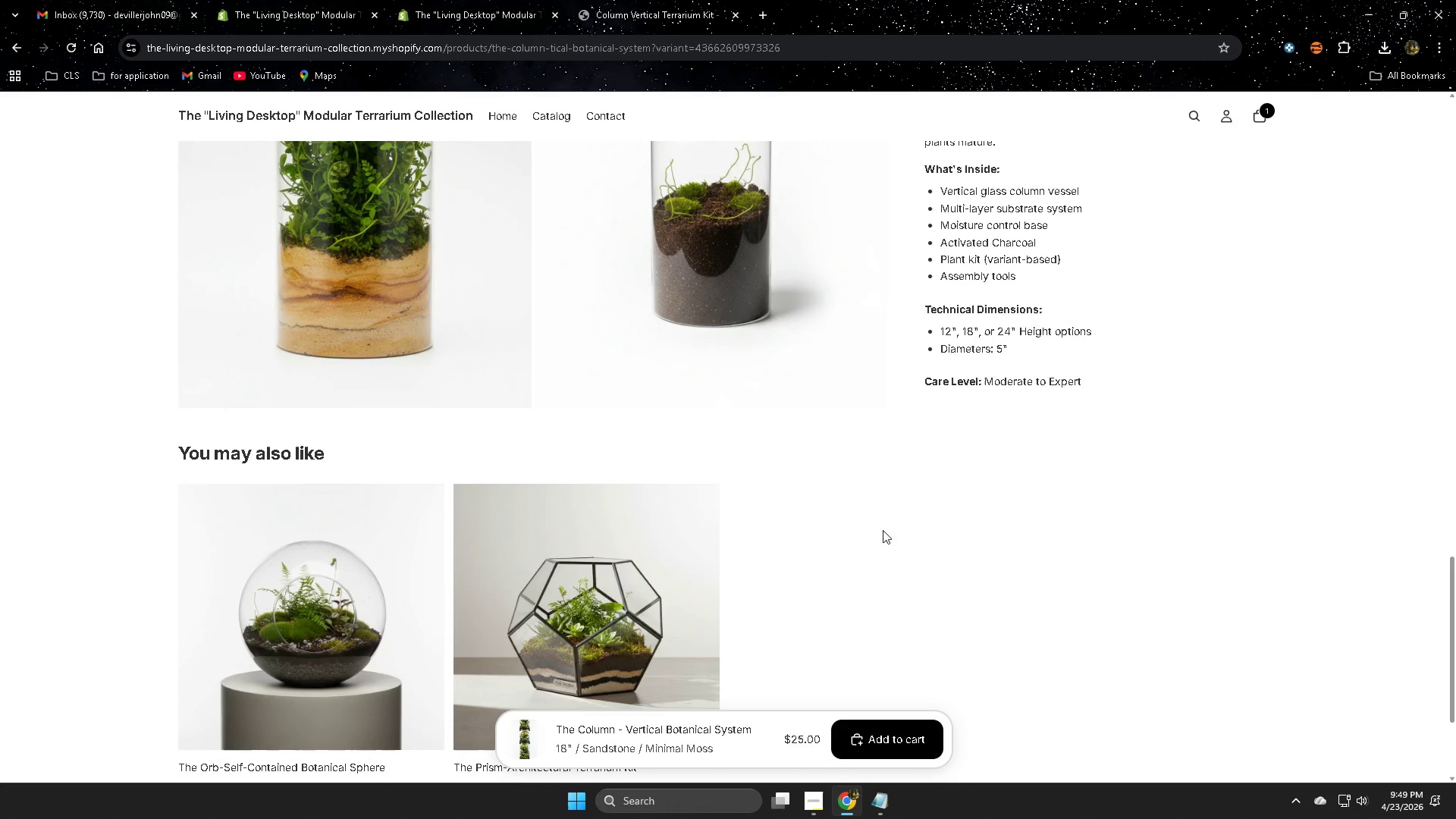 
left_click([598, 624])
 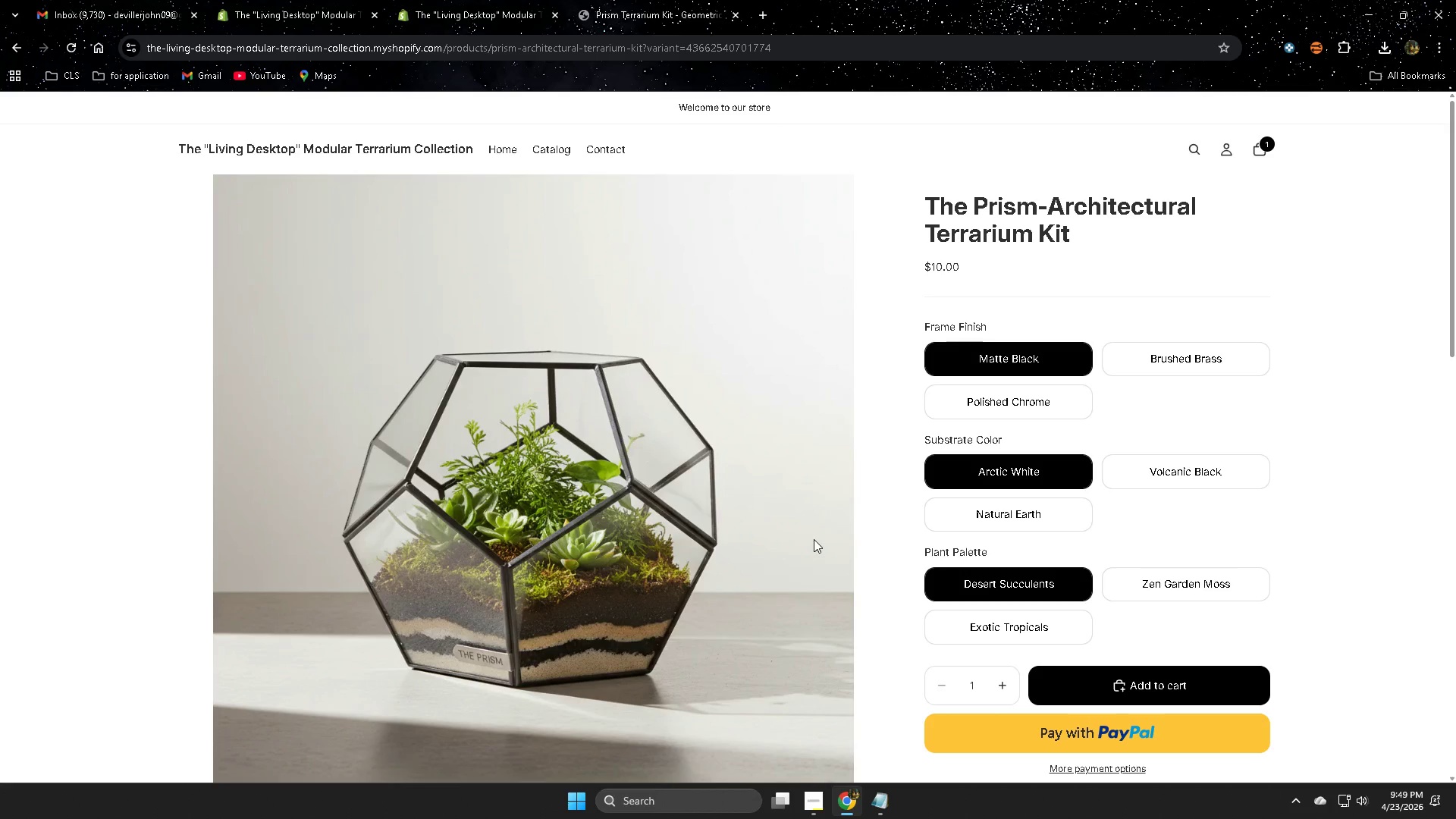 
scroll: coordinate [1121, 386], scroll_direction: down, amount: 3.0
 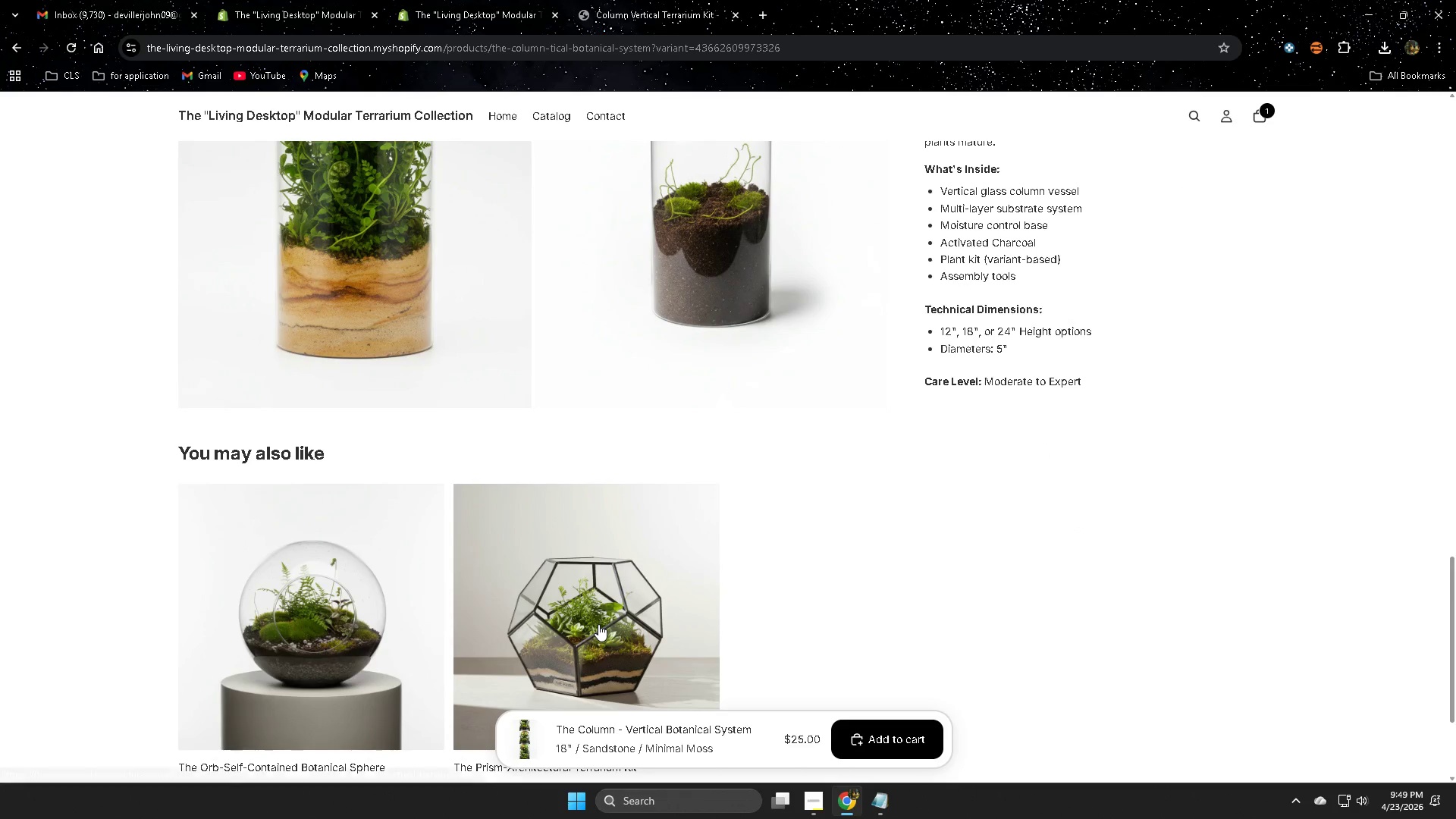 
wait(19.19)
 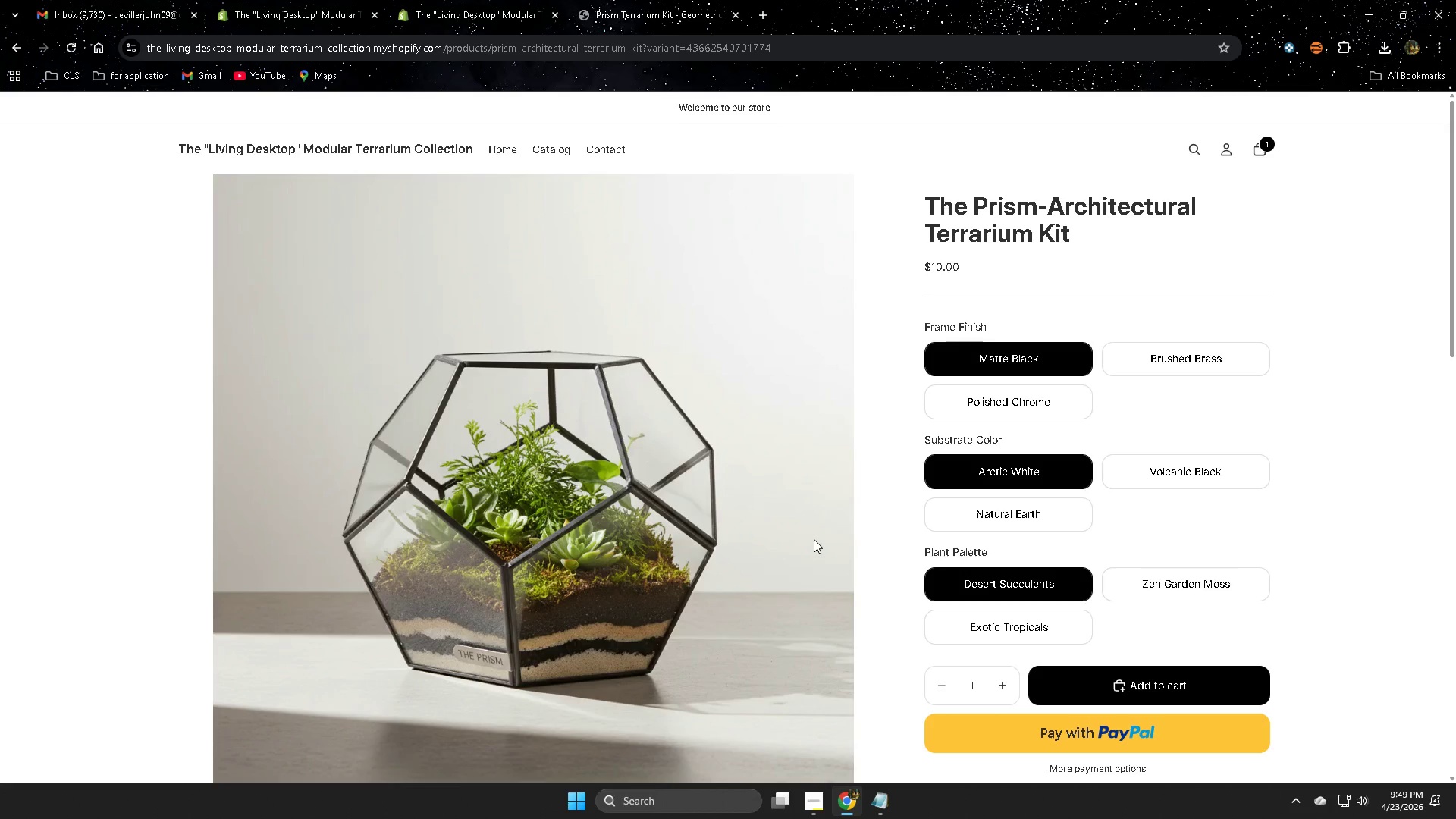 
scroll: coordinate [814, 539], scroll_direction: down, amount: 3.0
 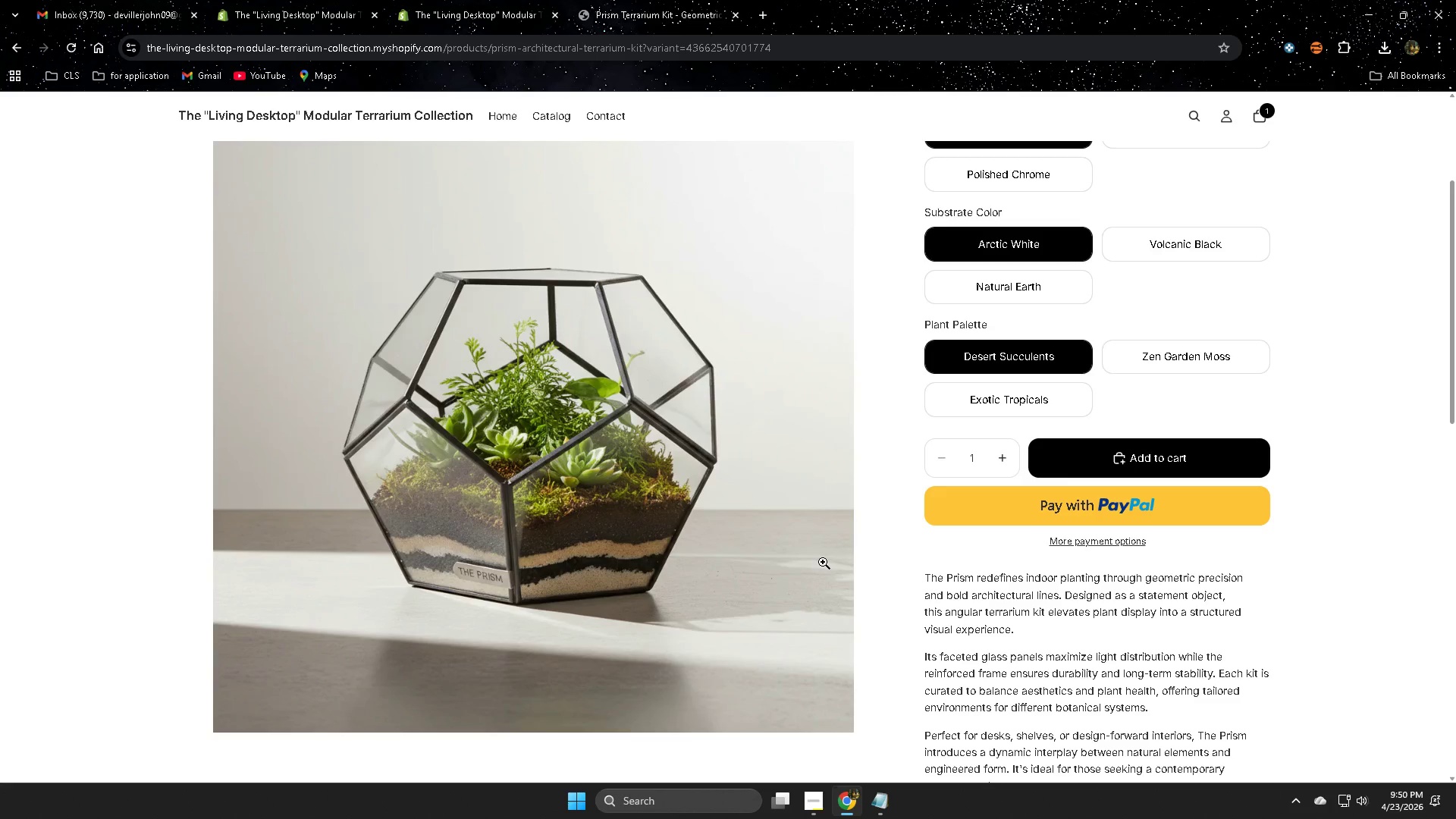 
wait(49.63)
 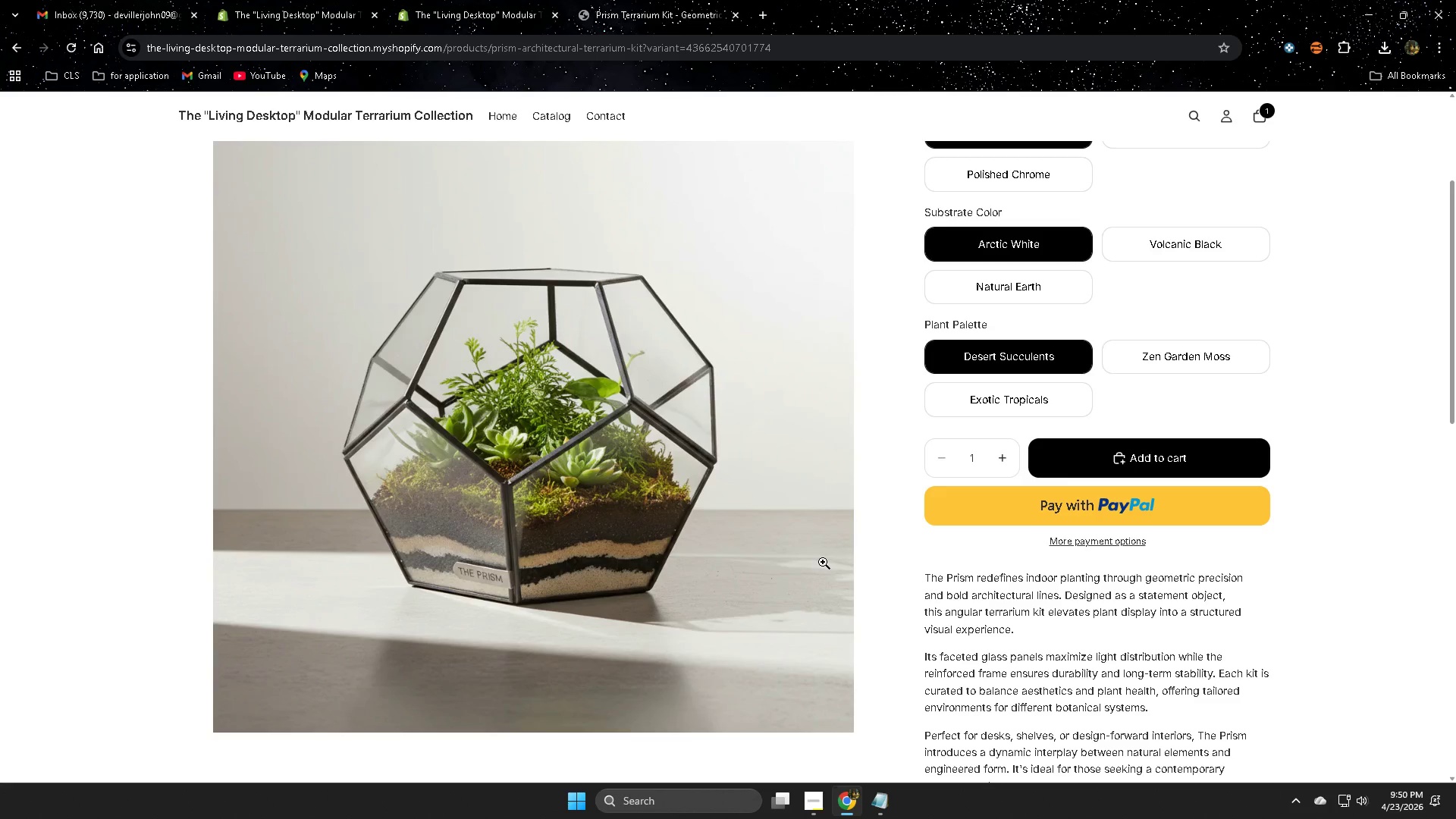 
scroll: coordinate [793, 567], scroll_direction: down, amount: 2.0
 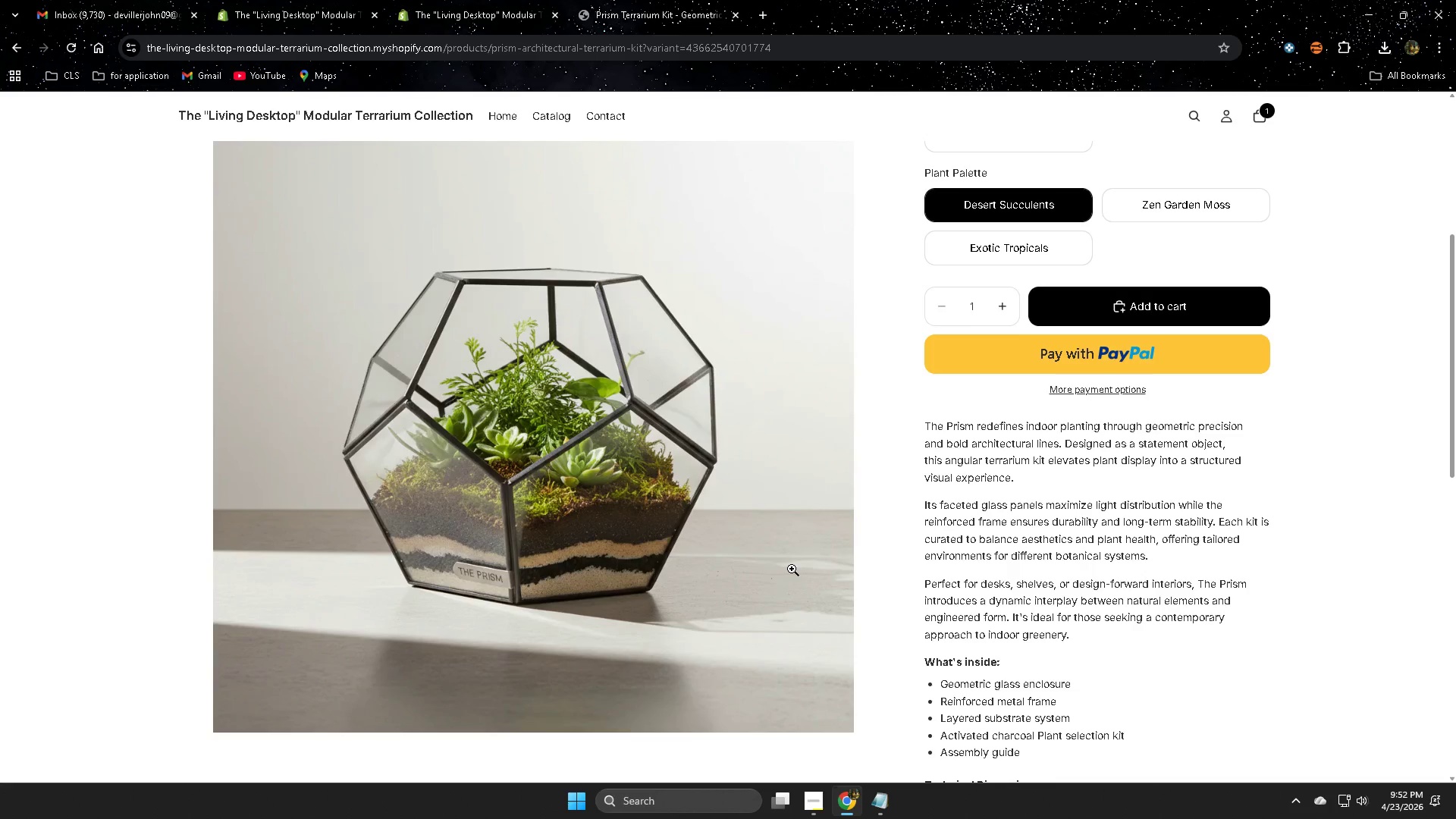 
wait(94.95)
 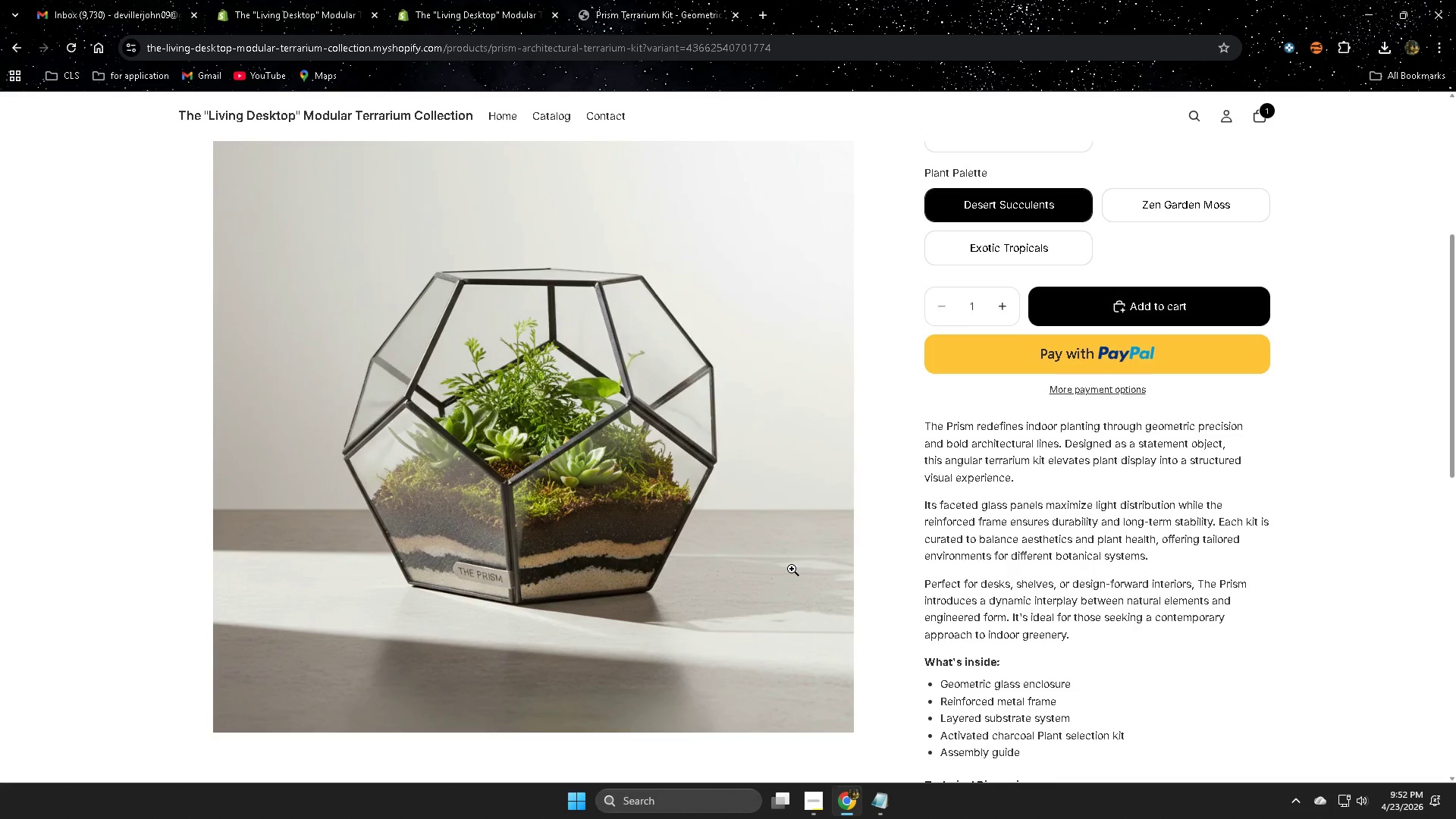 
scroll: coordinate [795, 571], scroll_direction: down, amount: 4.0
 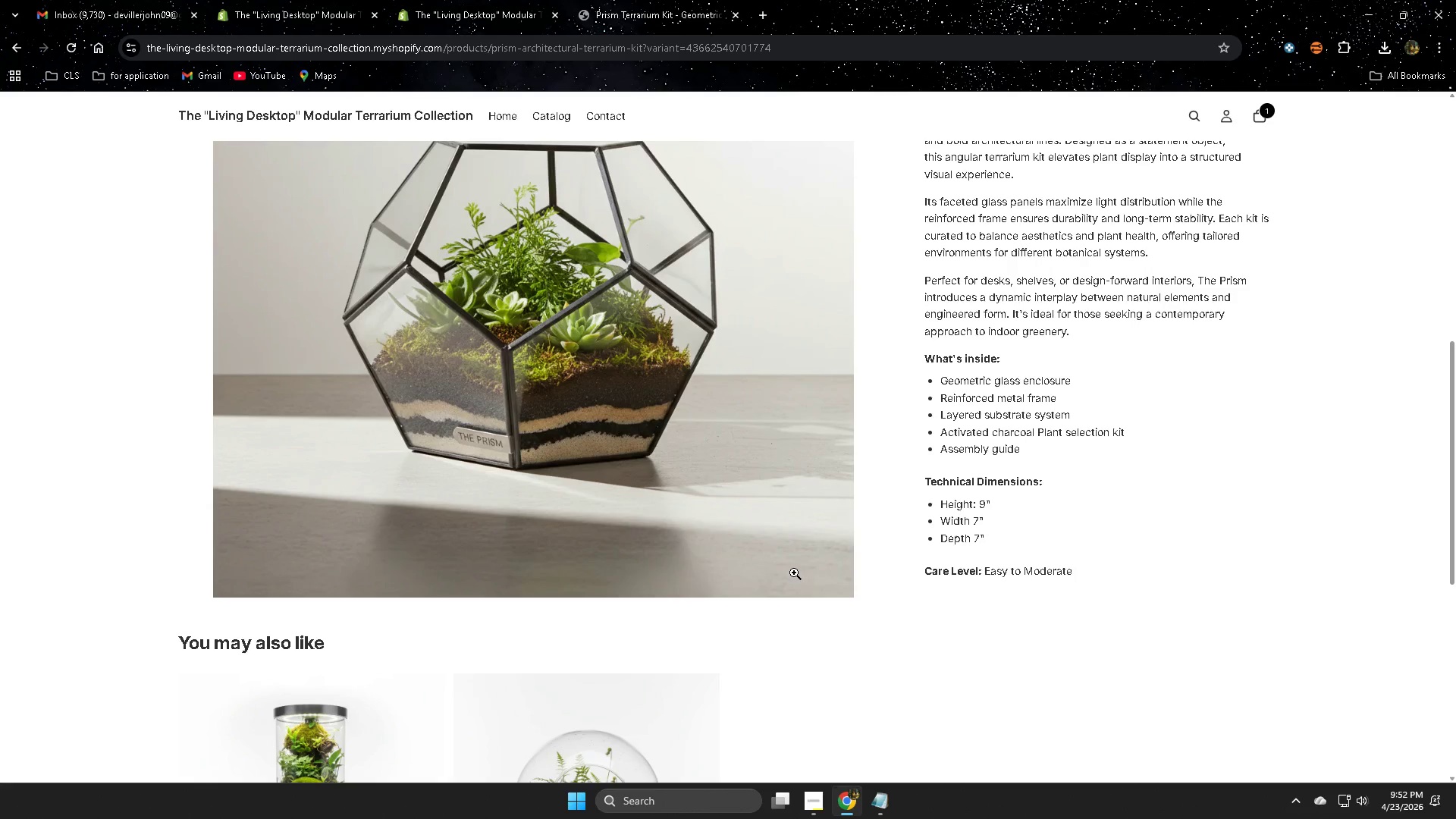 
wait(41.27)
 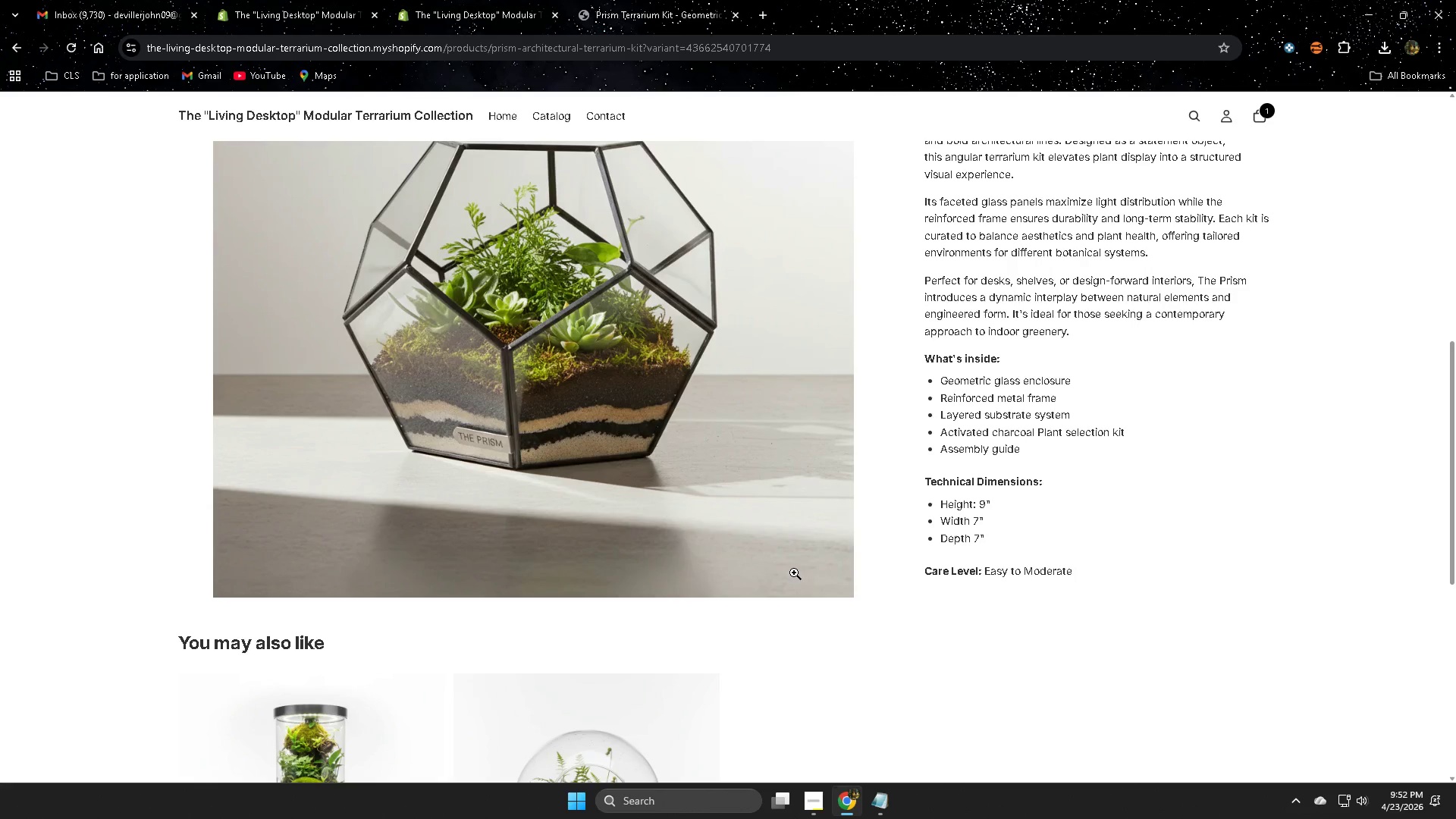 
scroll: coordinate [898, 818], scroll_direction: down, amount: 1.0
 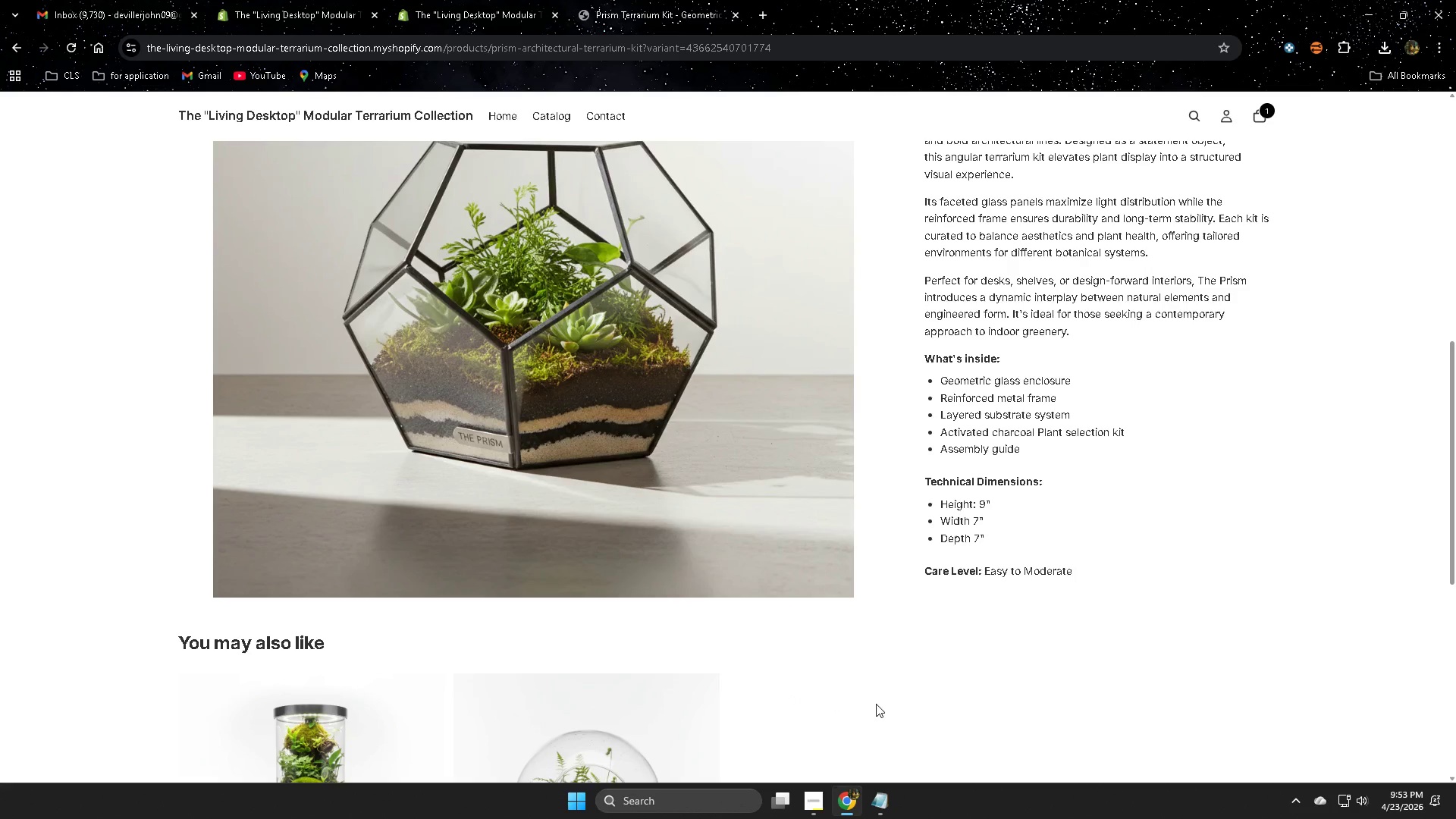 
wait(8.68)
 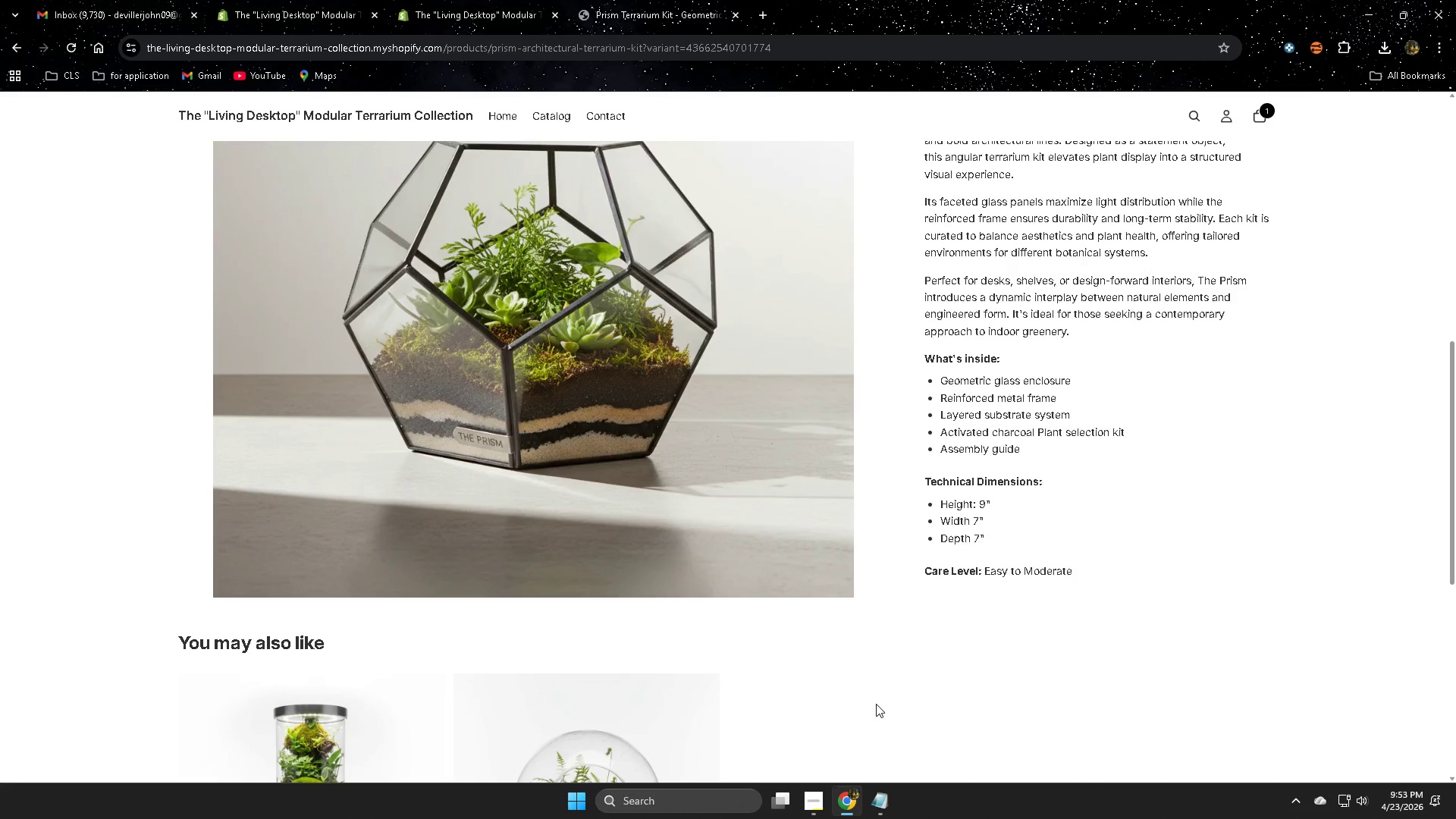 
left_click([451, 5])
 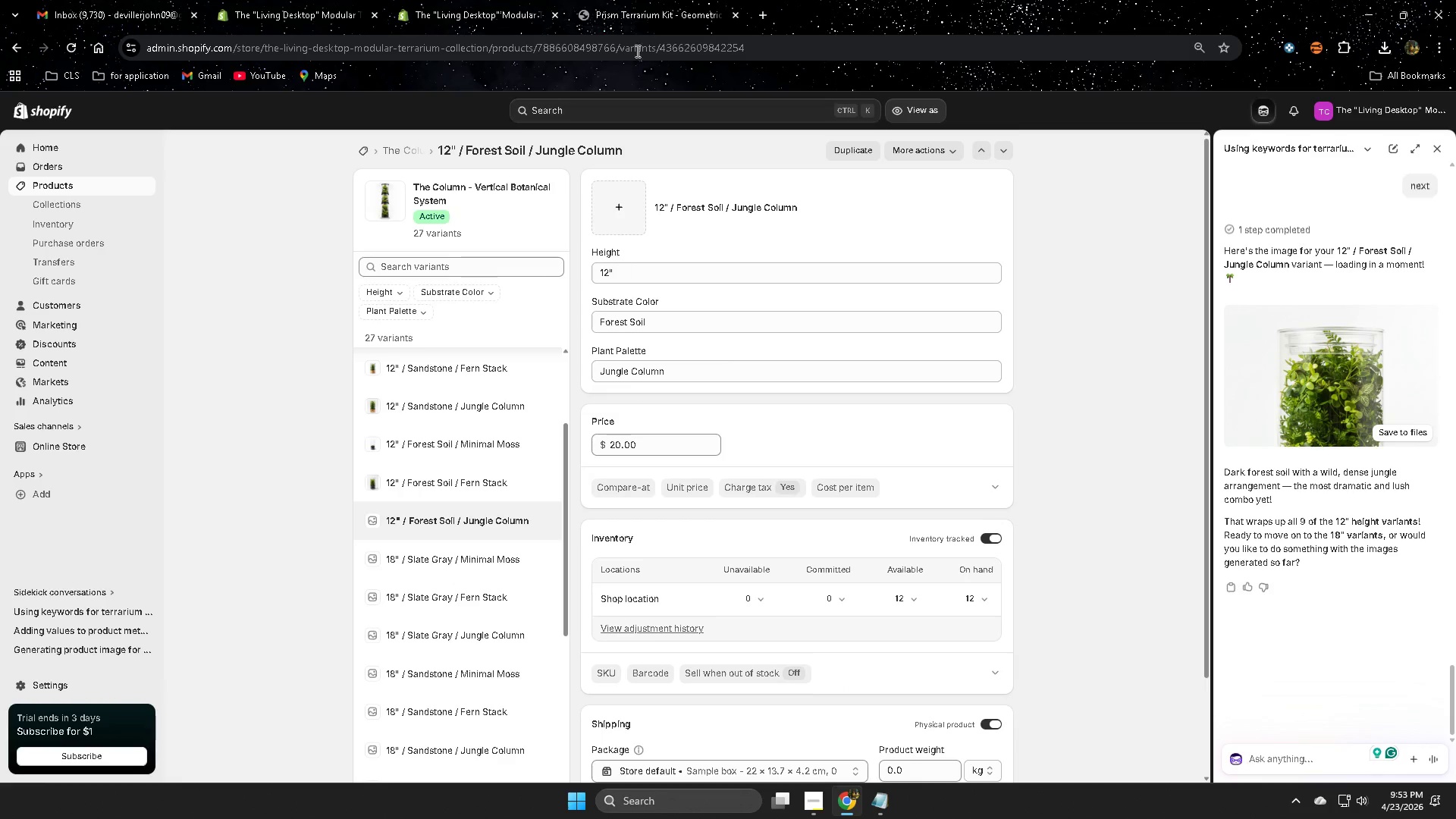 
left_click([638, 9])
 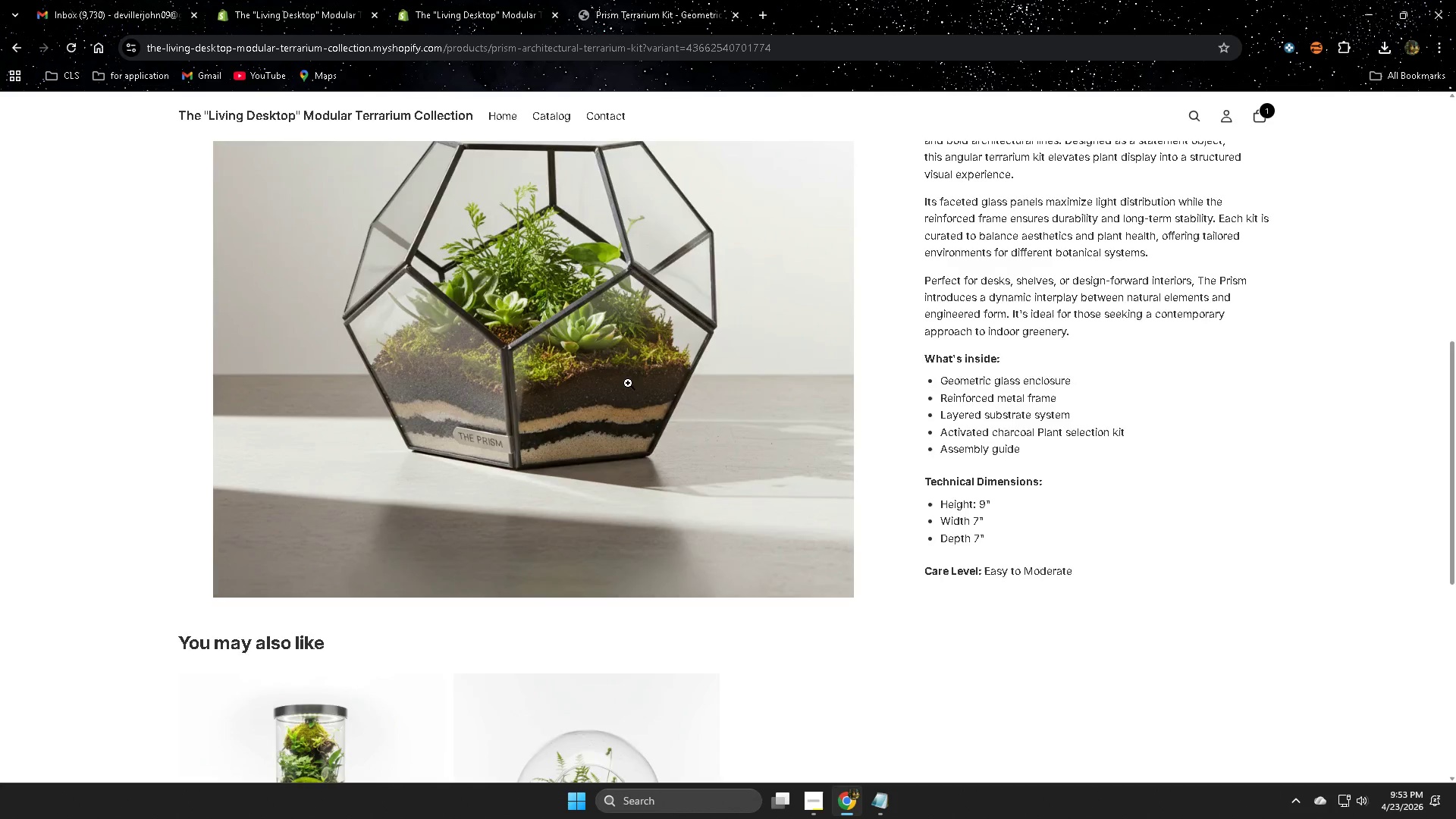 
left_click([553, 146])
 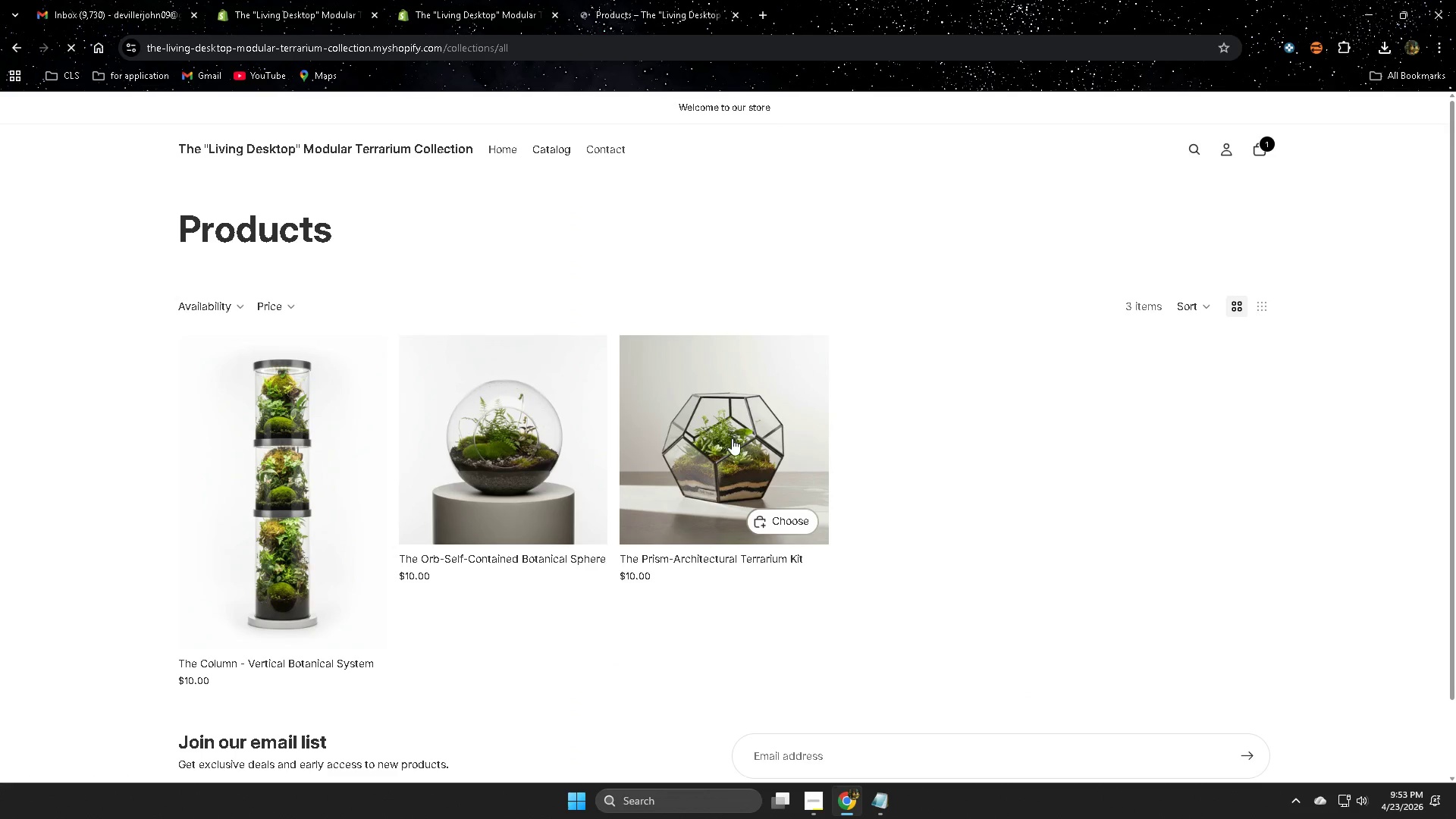 
scroll: coordinate [556, 450], scroll_direction: up, amount: 12.0
 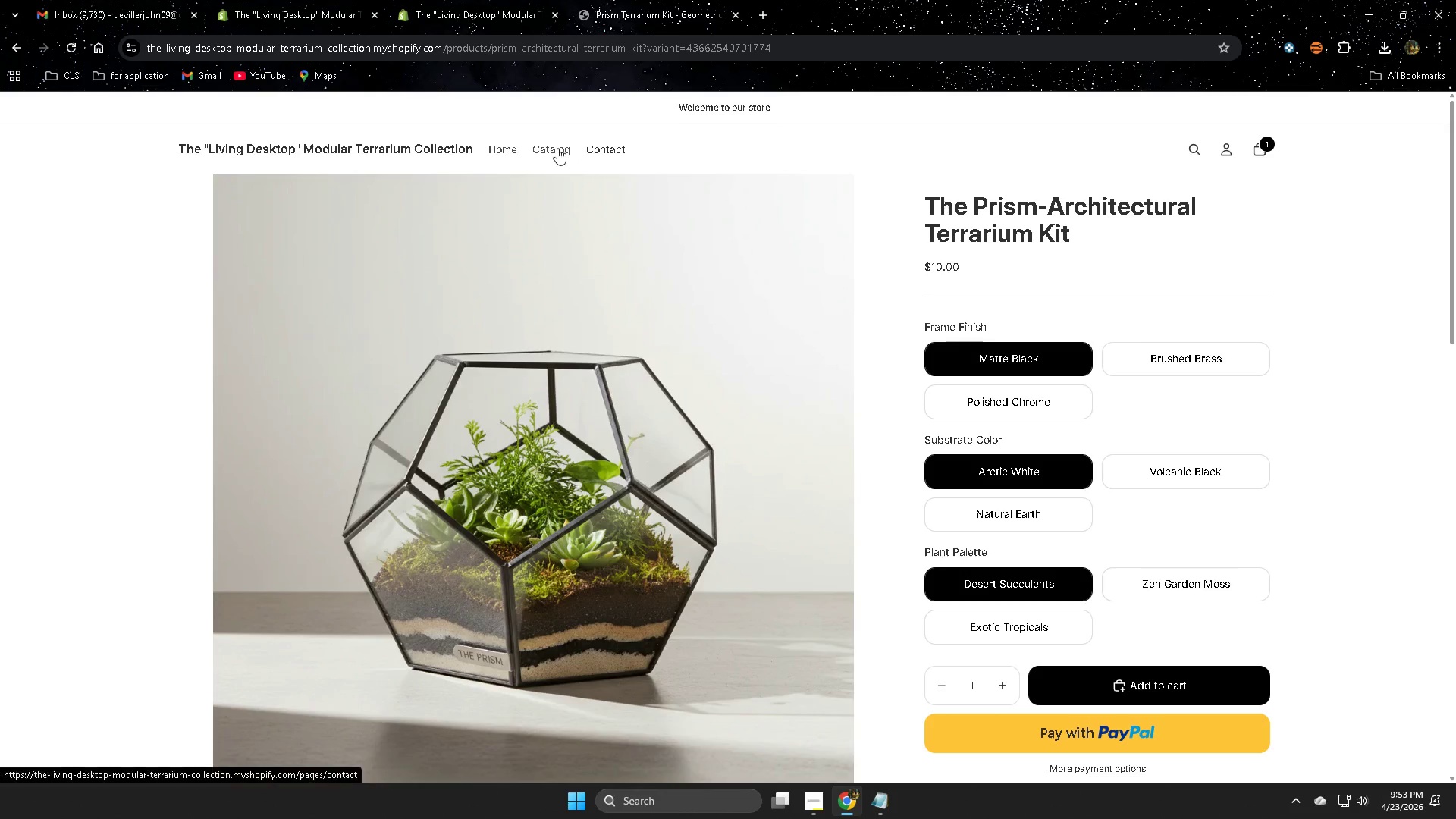 
left_click([289, 429])
 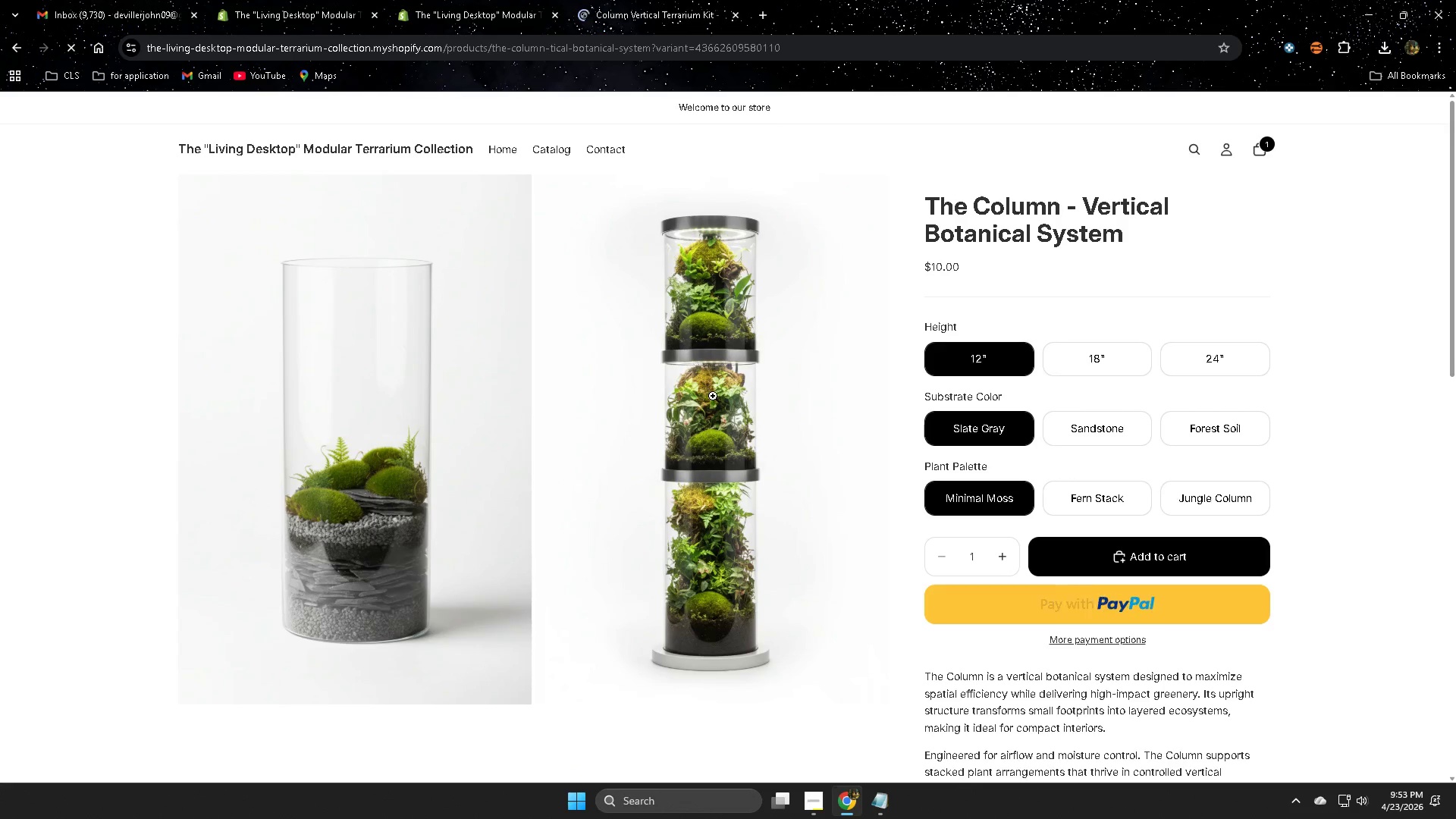 
scroll: coordinate [745, 391], scroll_direction: none, amount: 0.0
 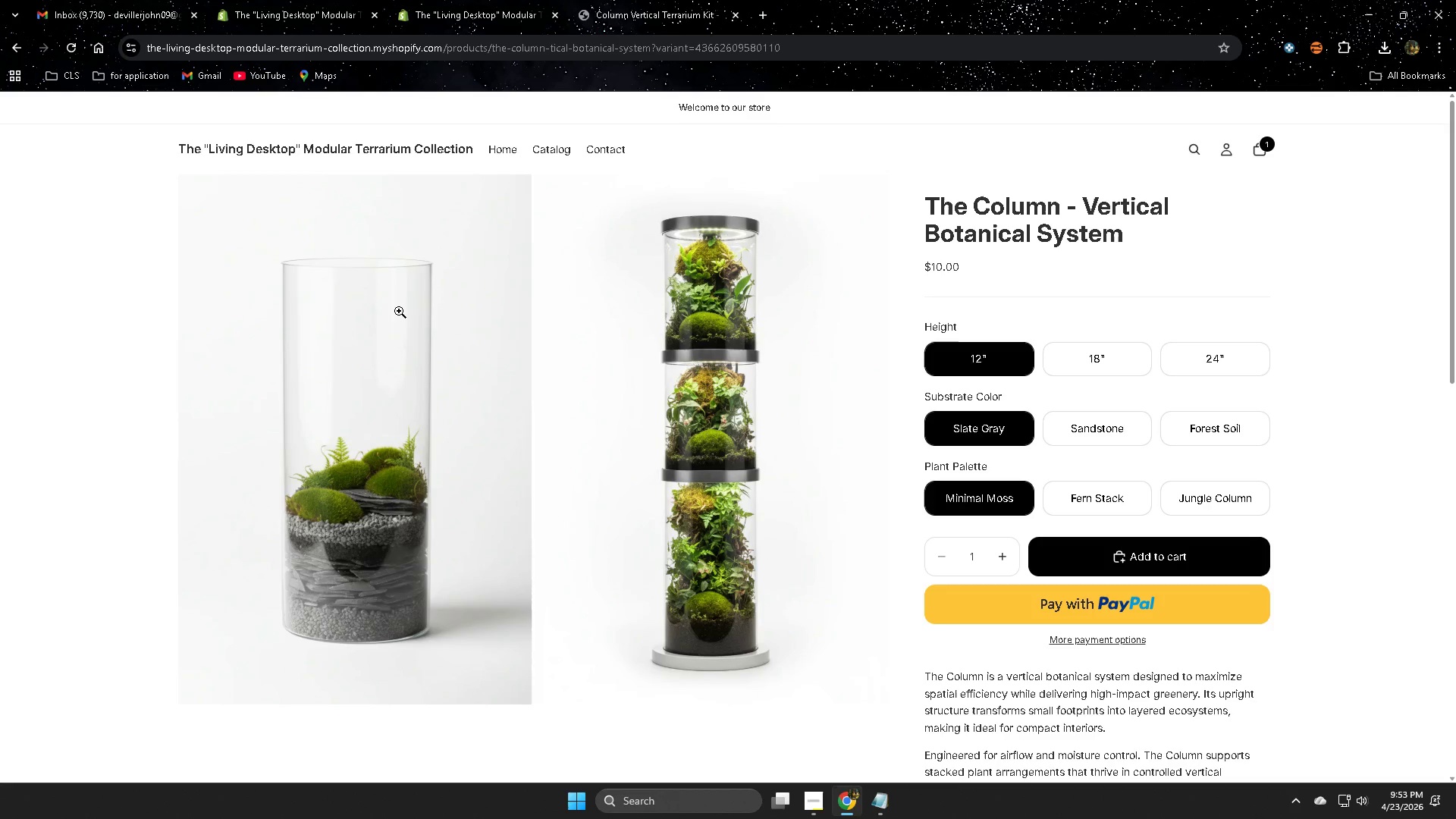 
left_click([478, 0])
 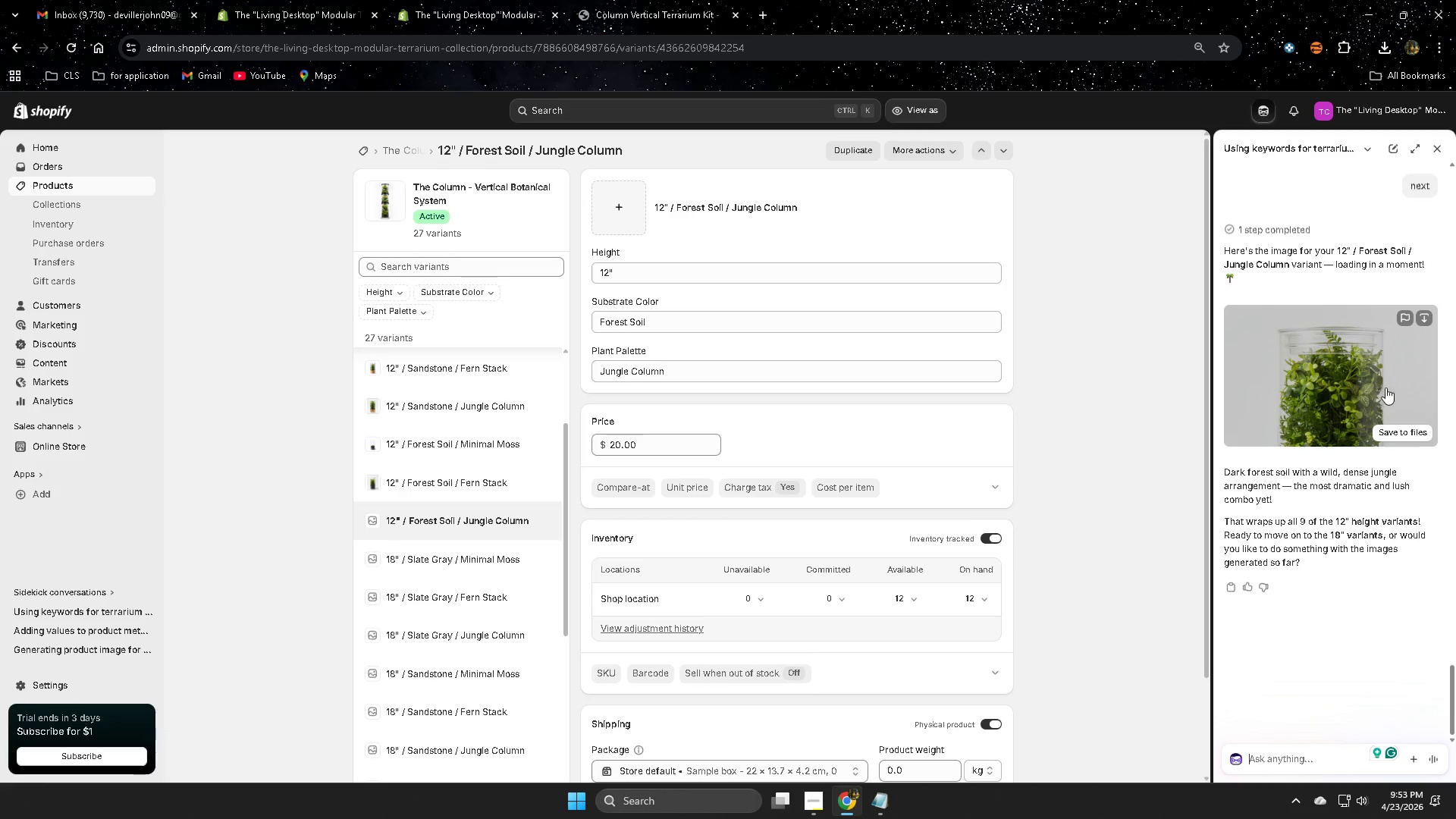 
wait(6.38)
 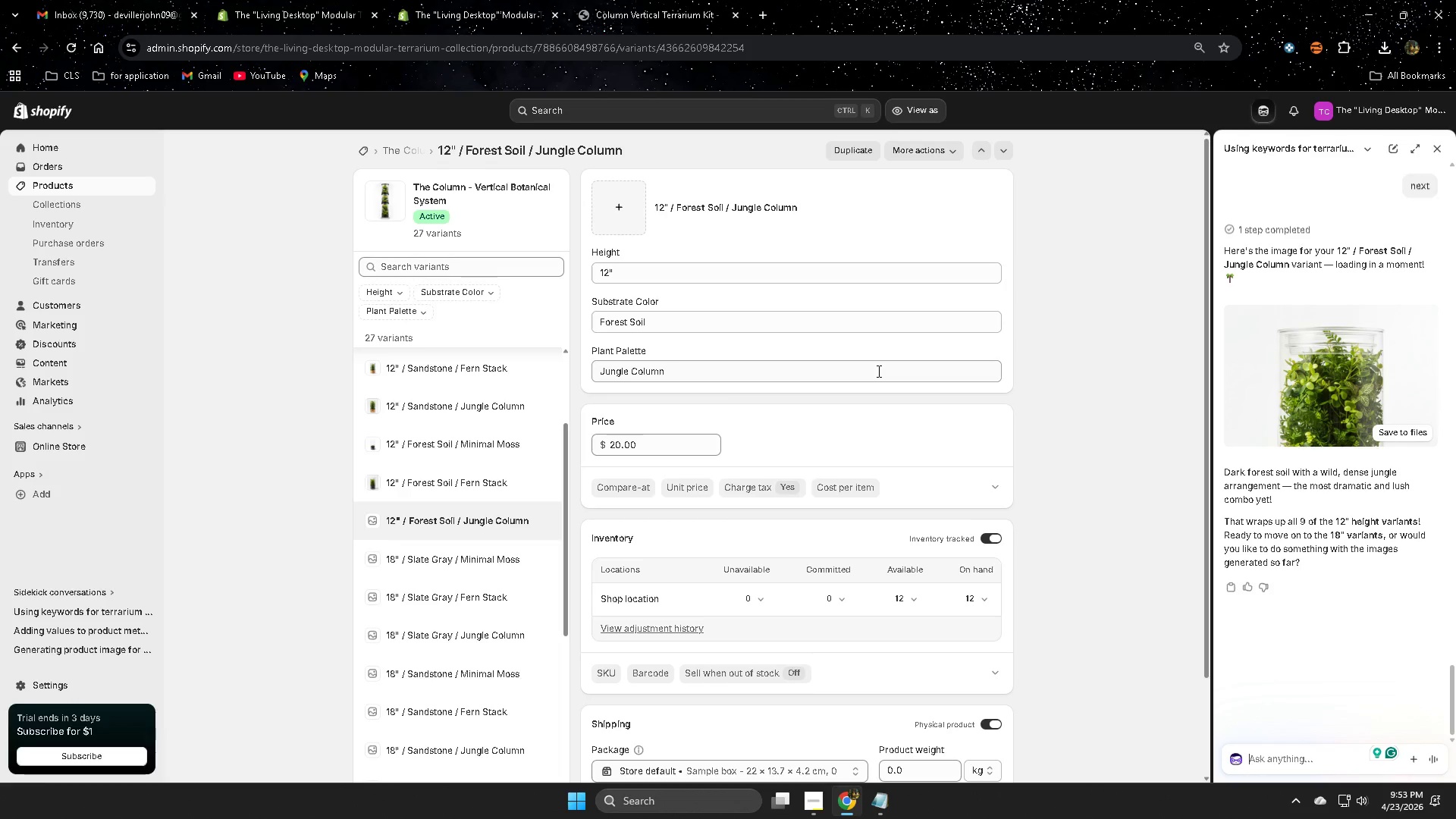 
left_click([1330, 384])
 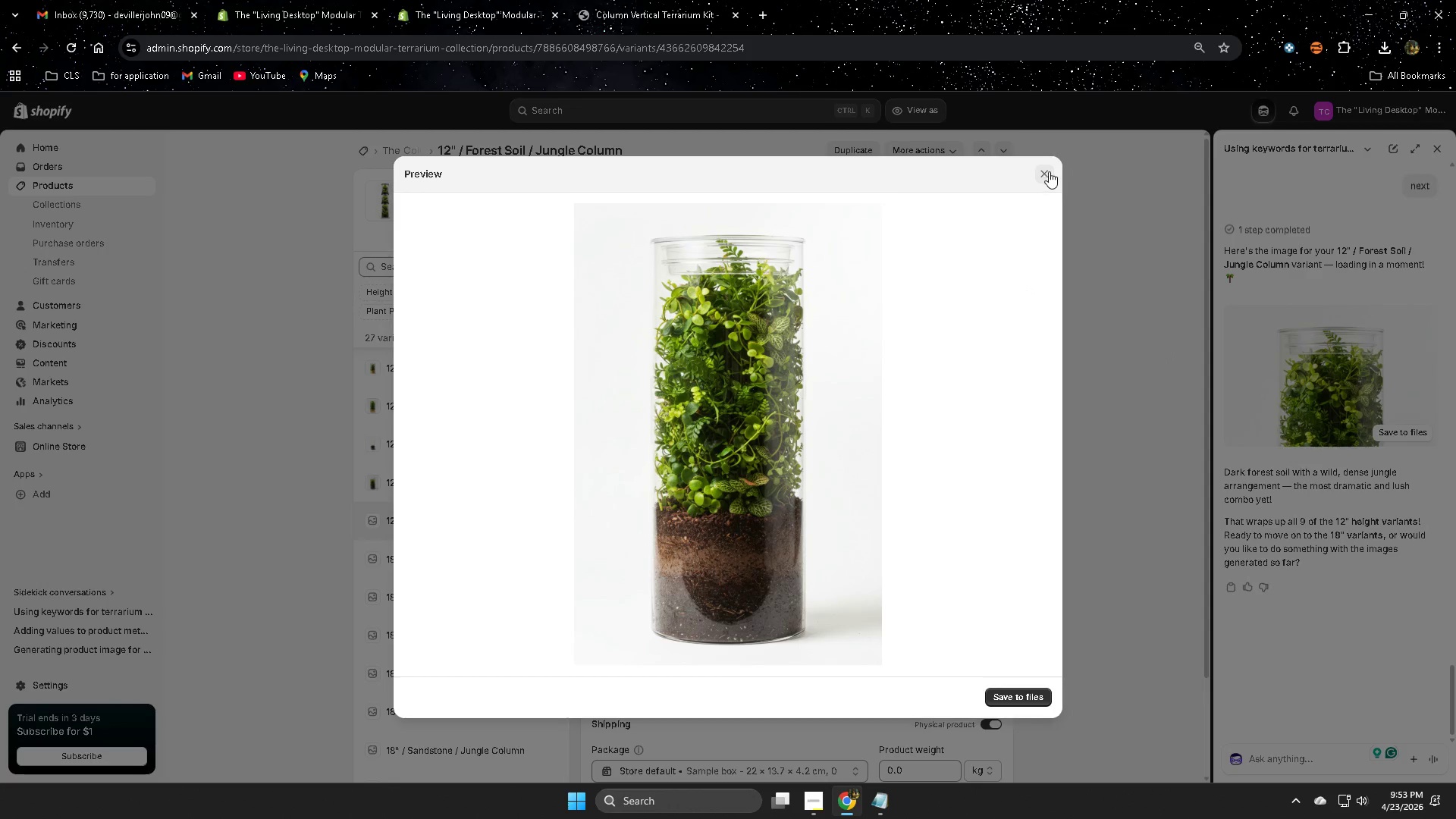 
left_click([1046, 173])